 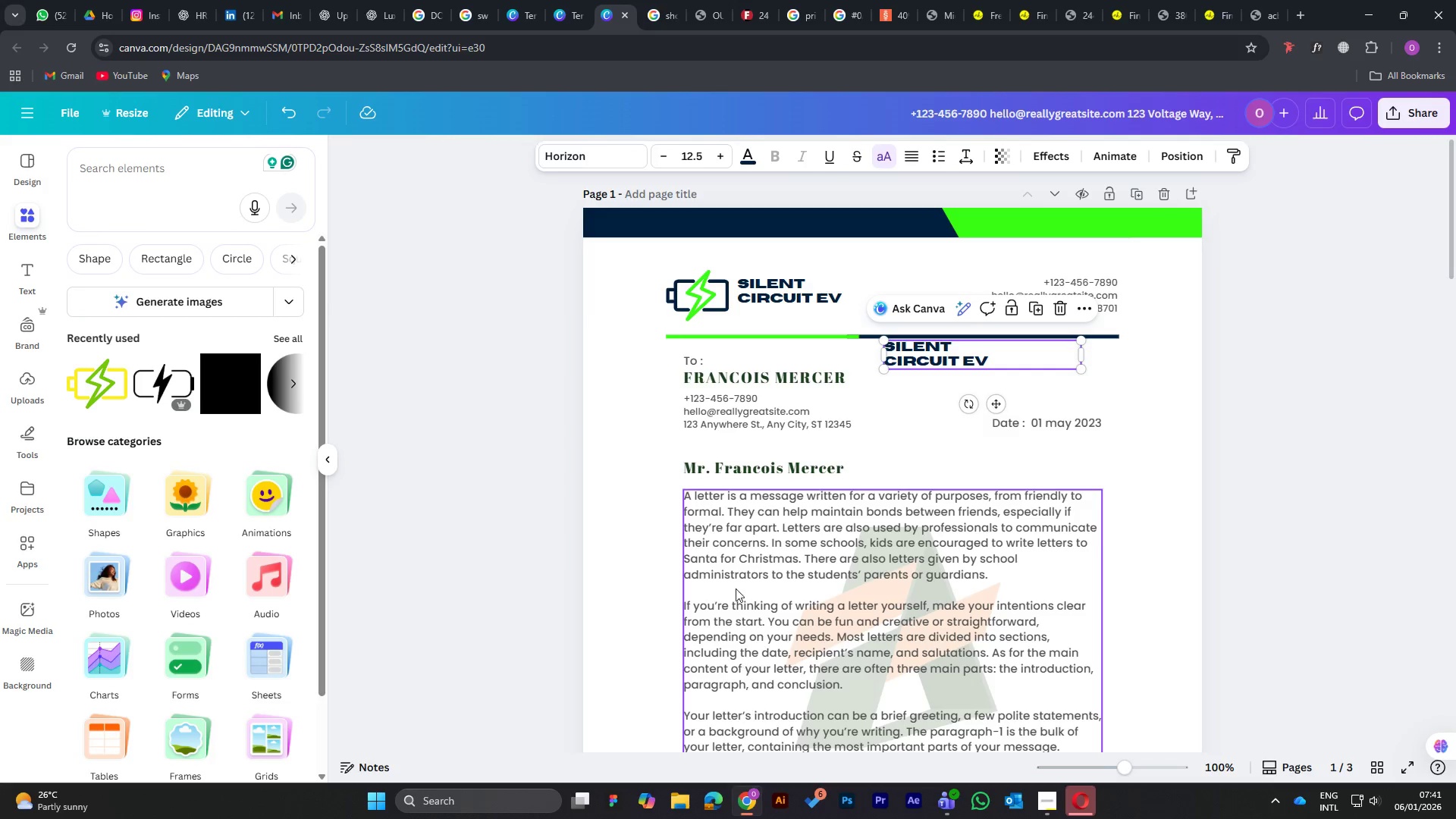 
double_click([950, 354])
 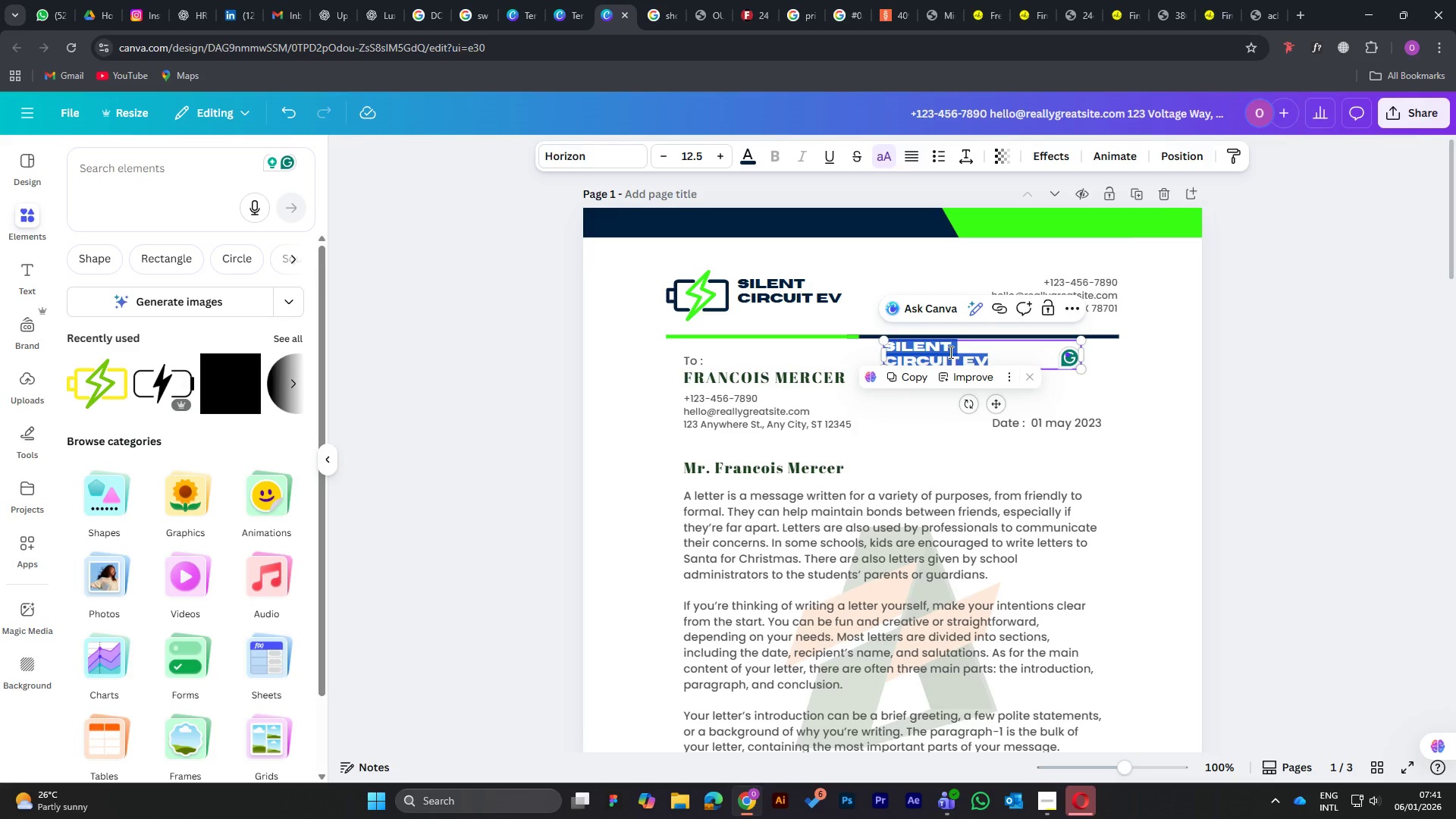 
key(Control+V)
 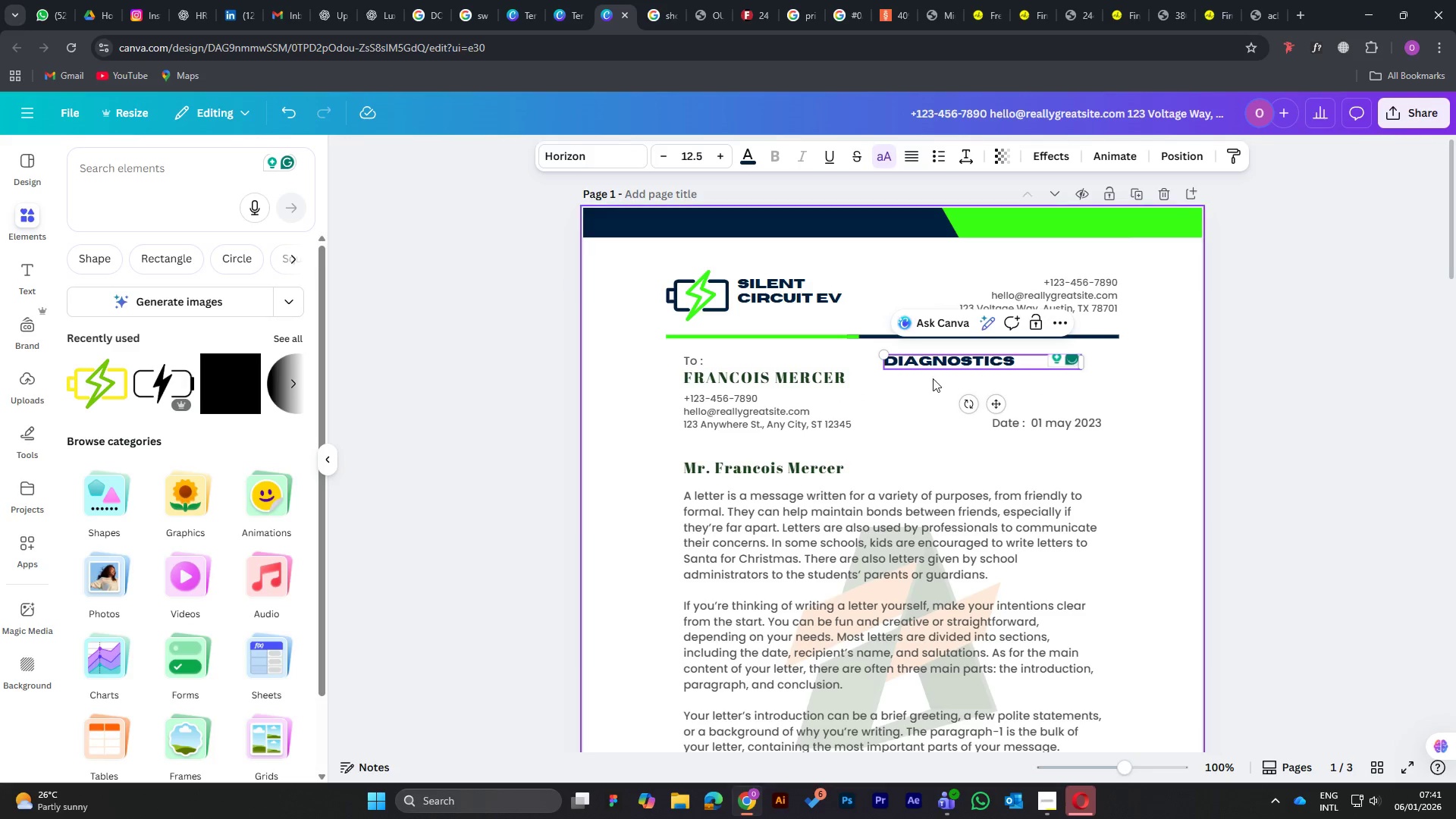 
left_click([926, 391])
 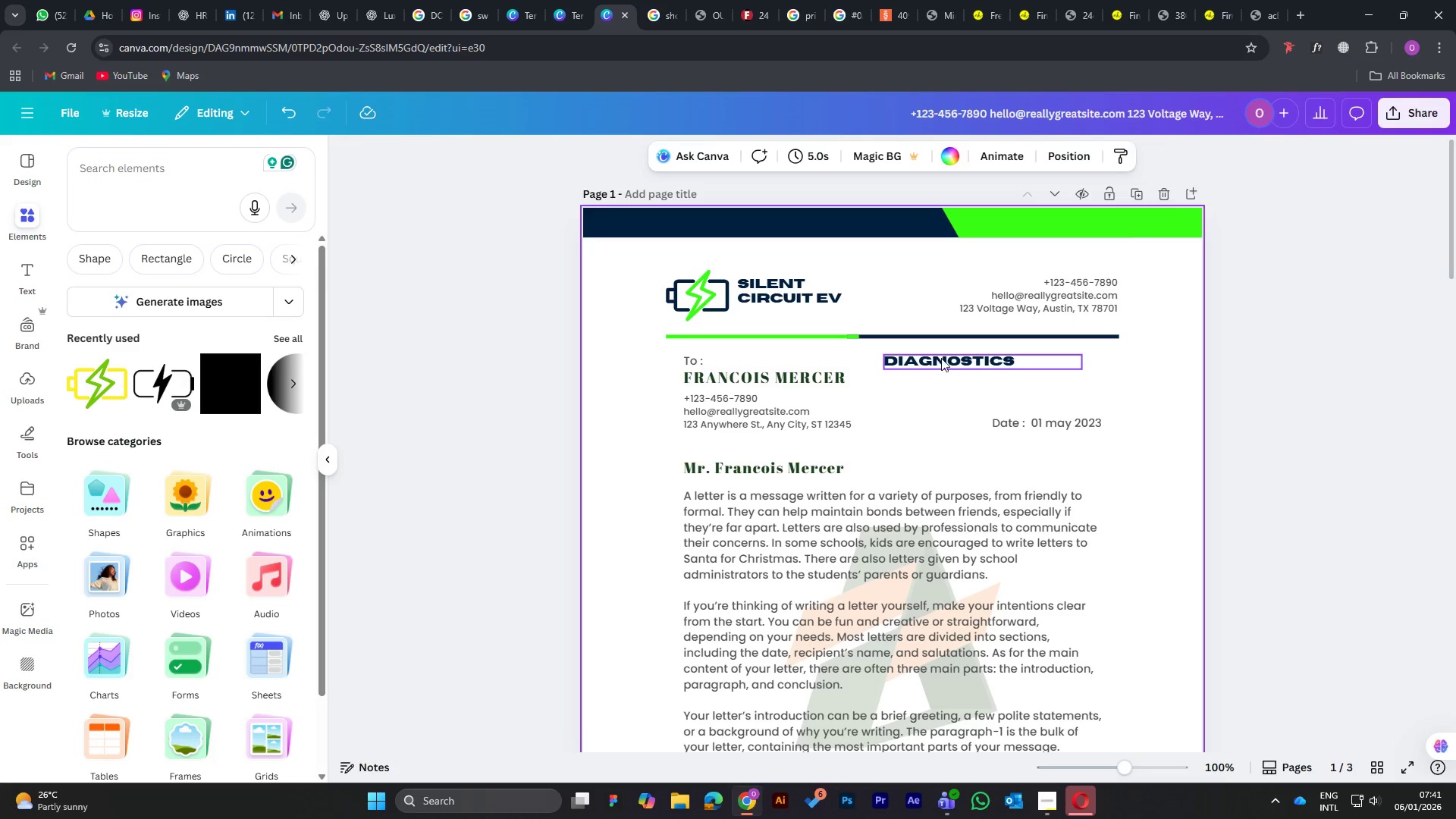 
left_click([941, 358])
 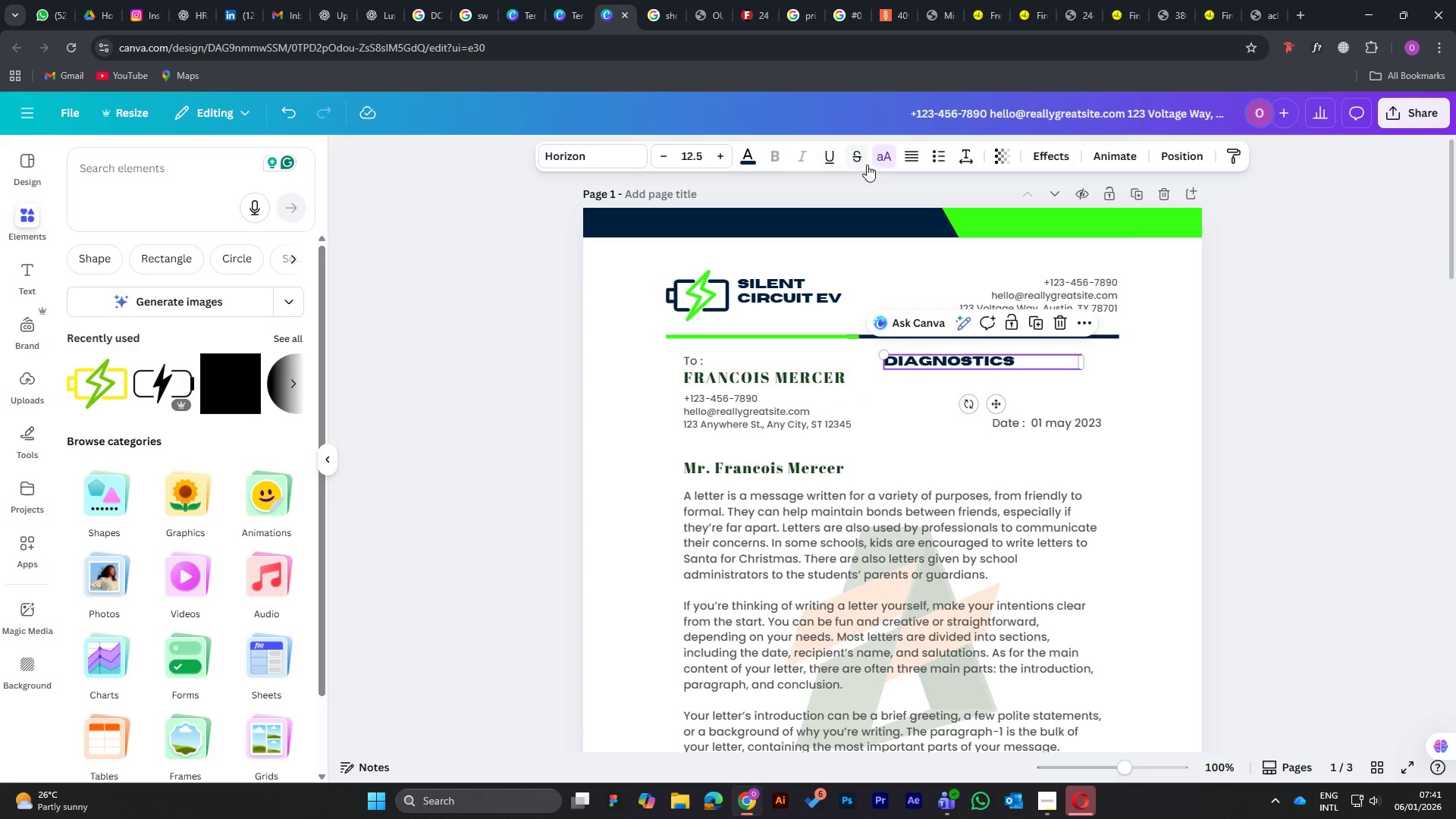 
left_click([886, 154])
 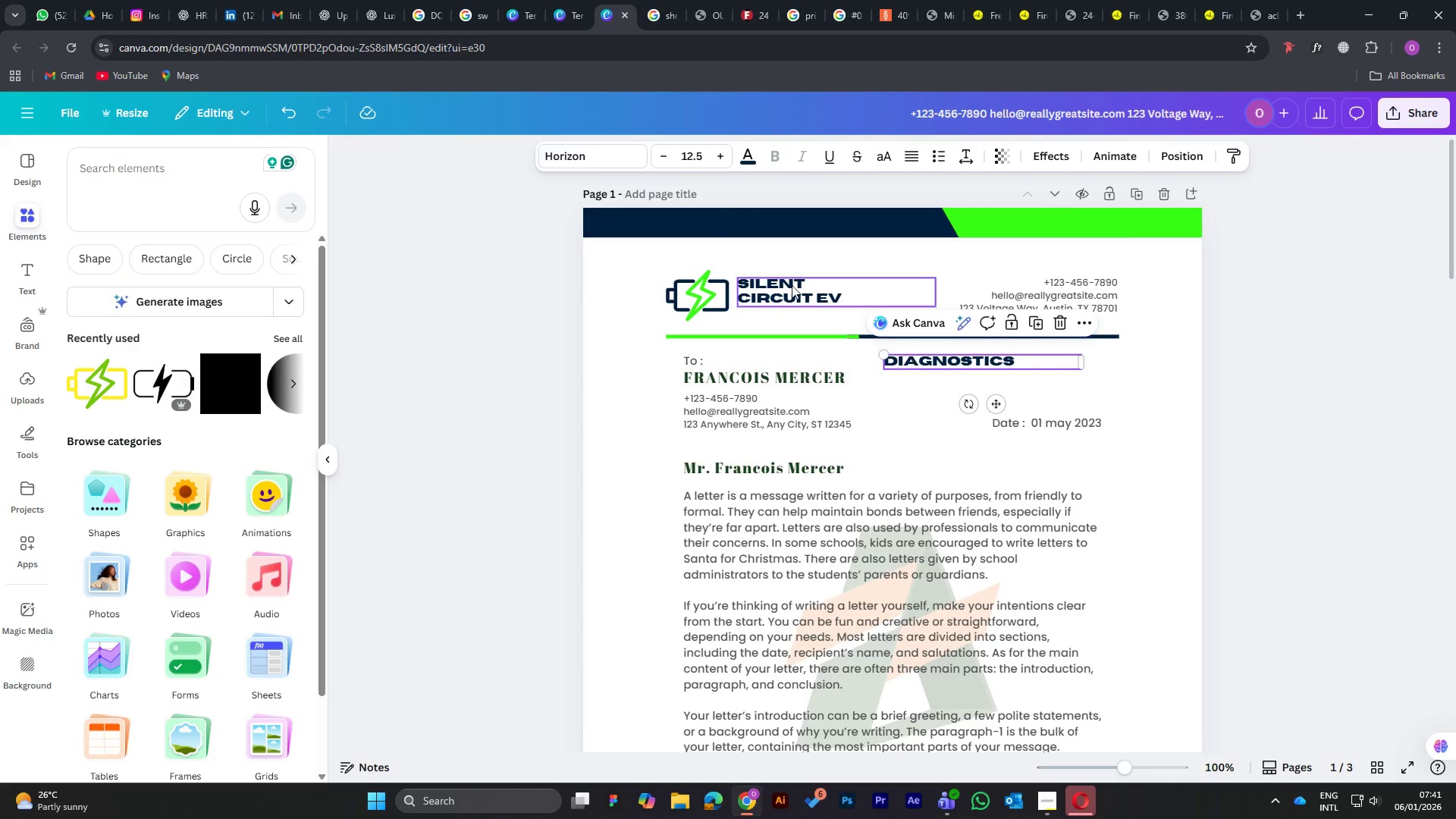 
left_click([604, 158])
 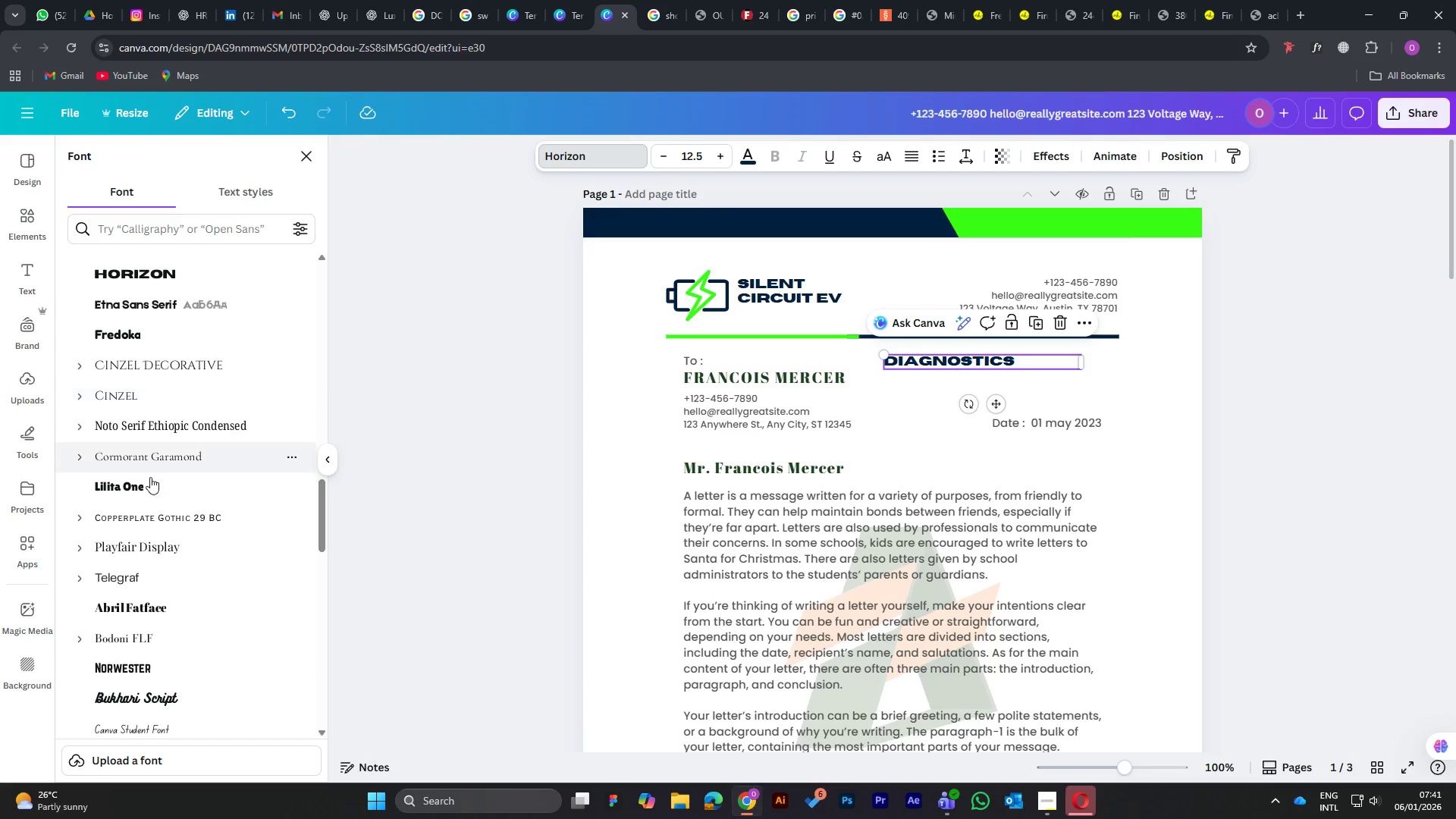 
scroll: coordinate [154, 568], scroll_direction: down, amount: 10.0
 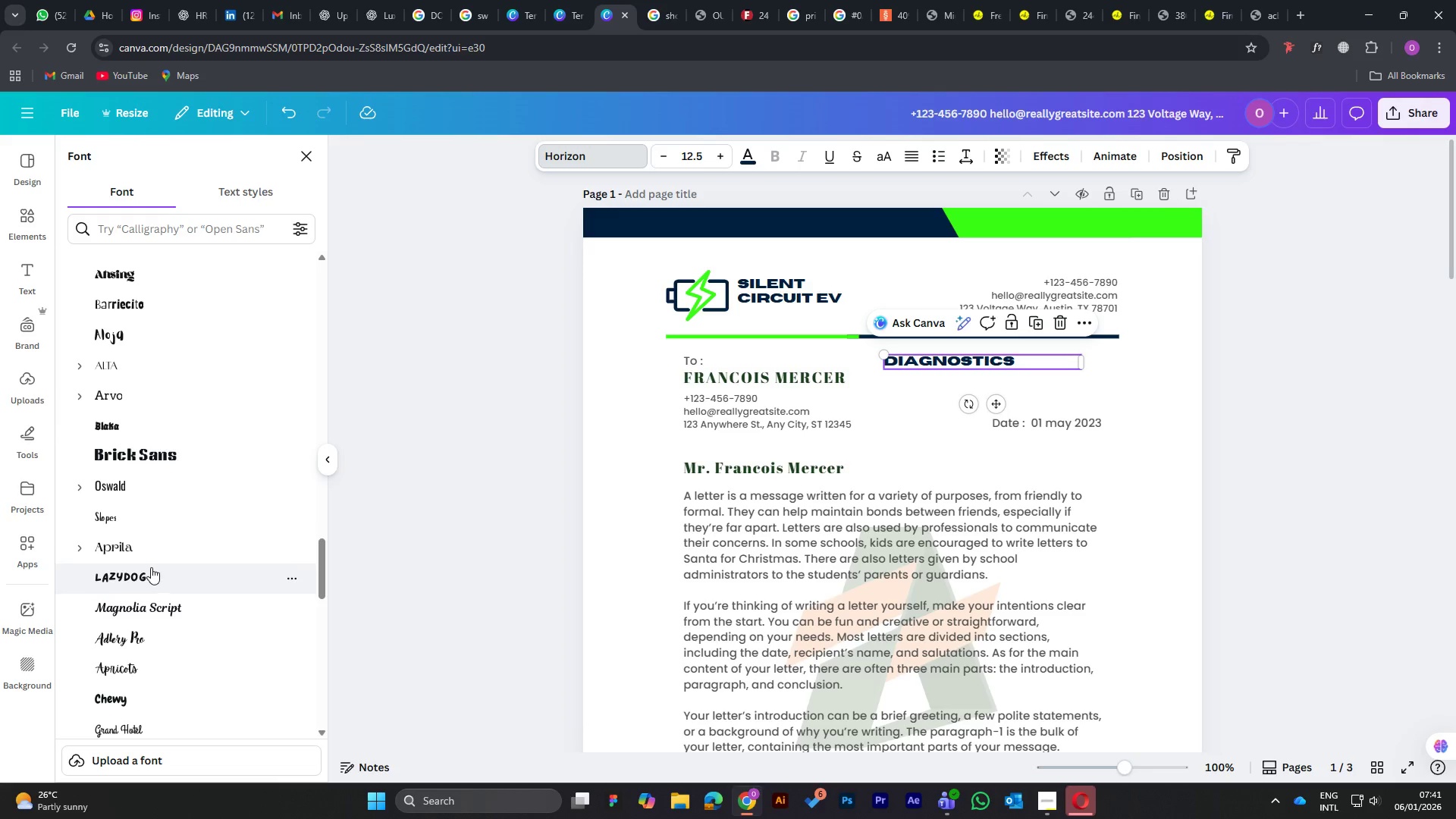 
scroll: coordinate [133, 439], scroll_direction: up, amount: 20.0
 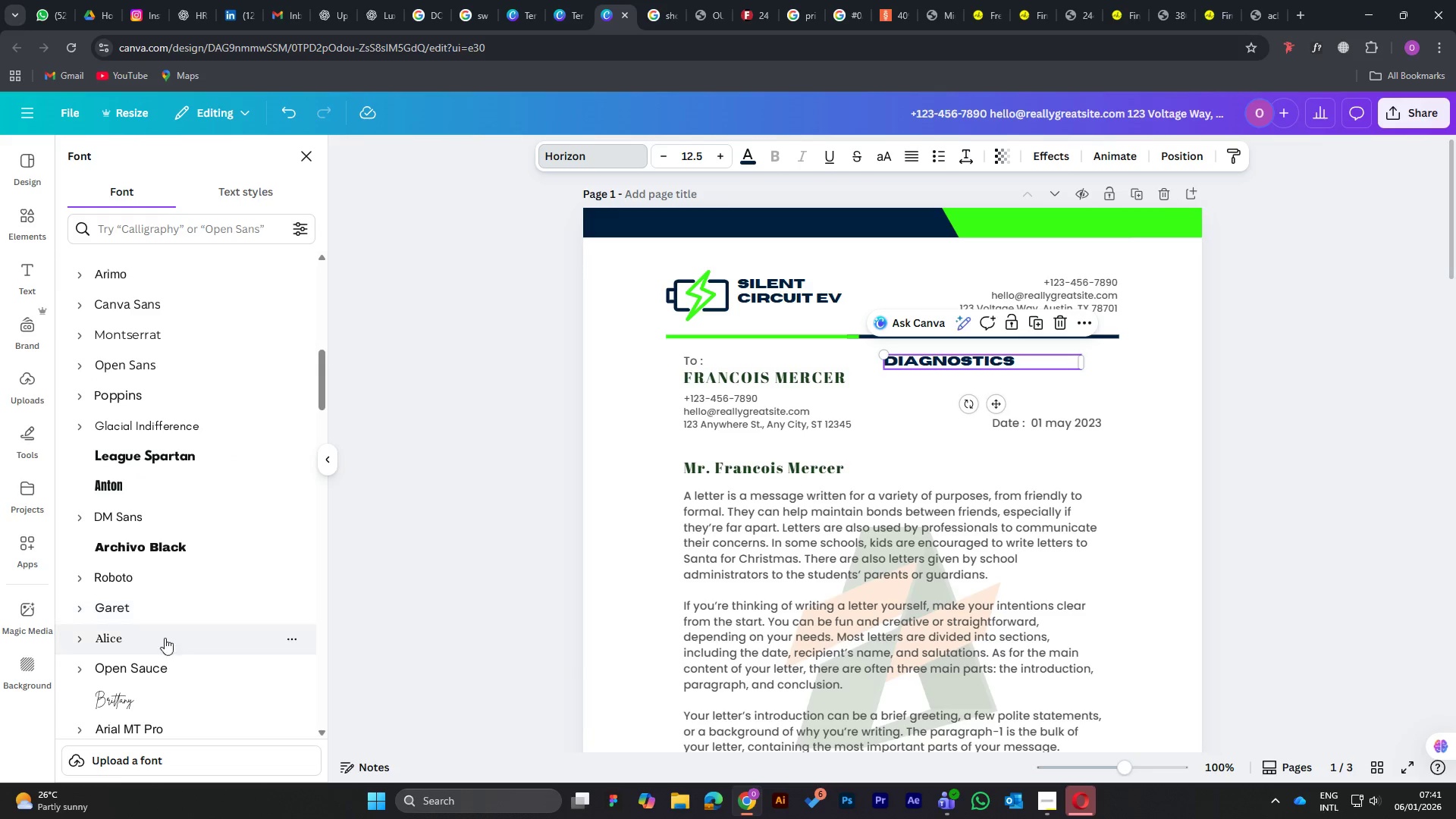 
mouse_move([181, 657])
 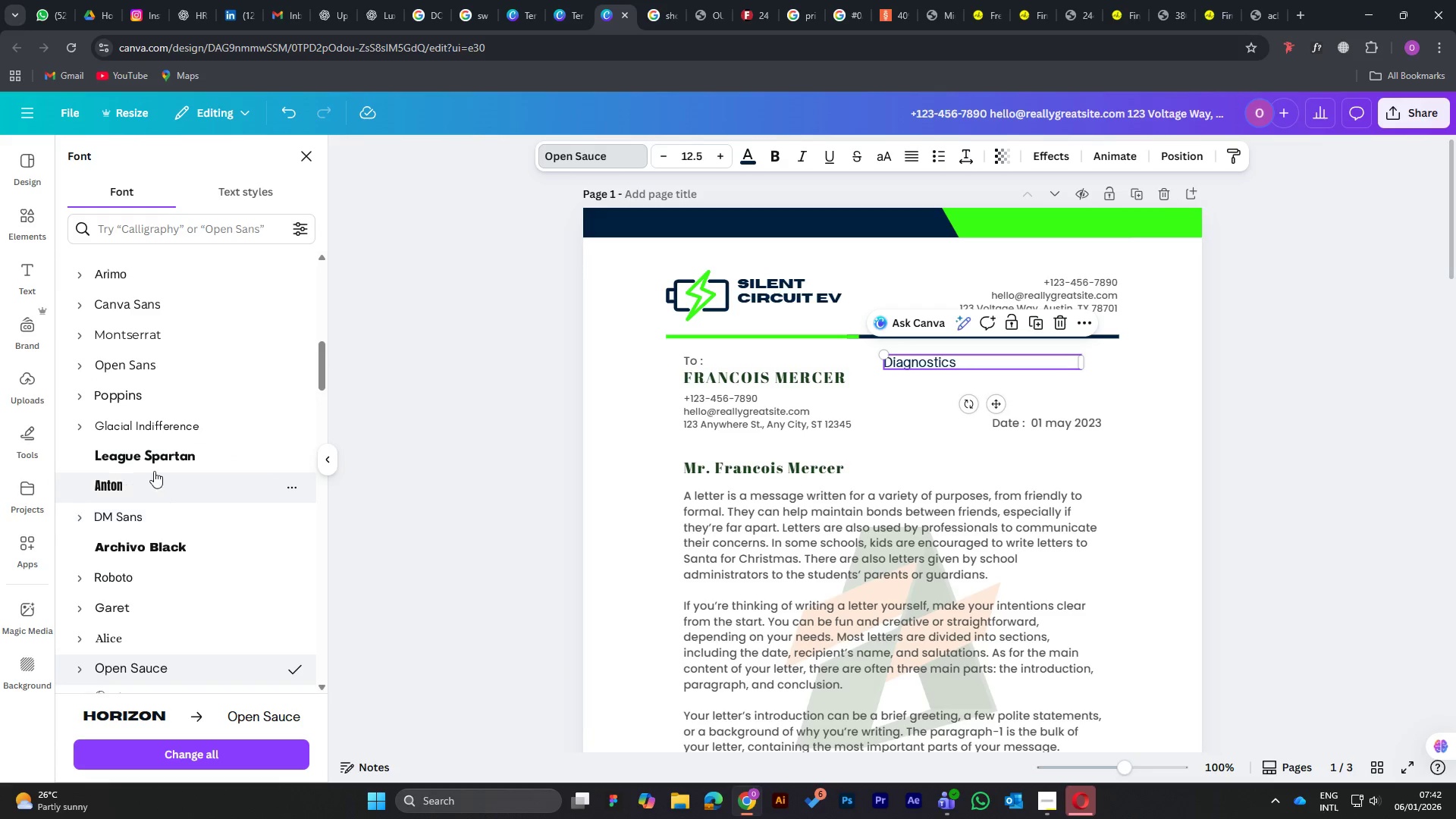 
left_click([153, 423])
 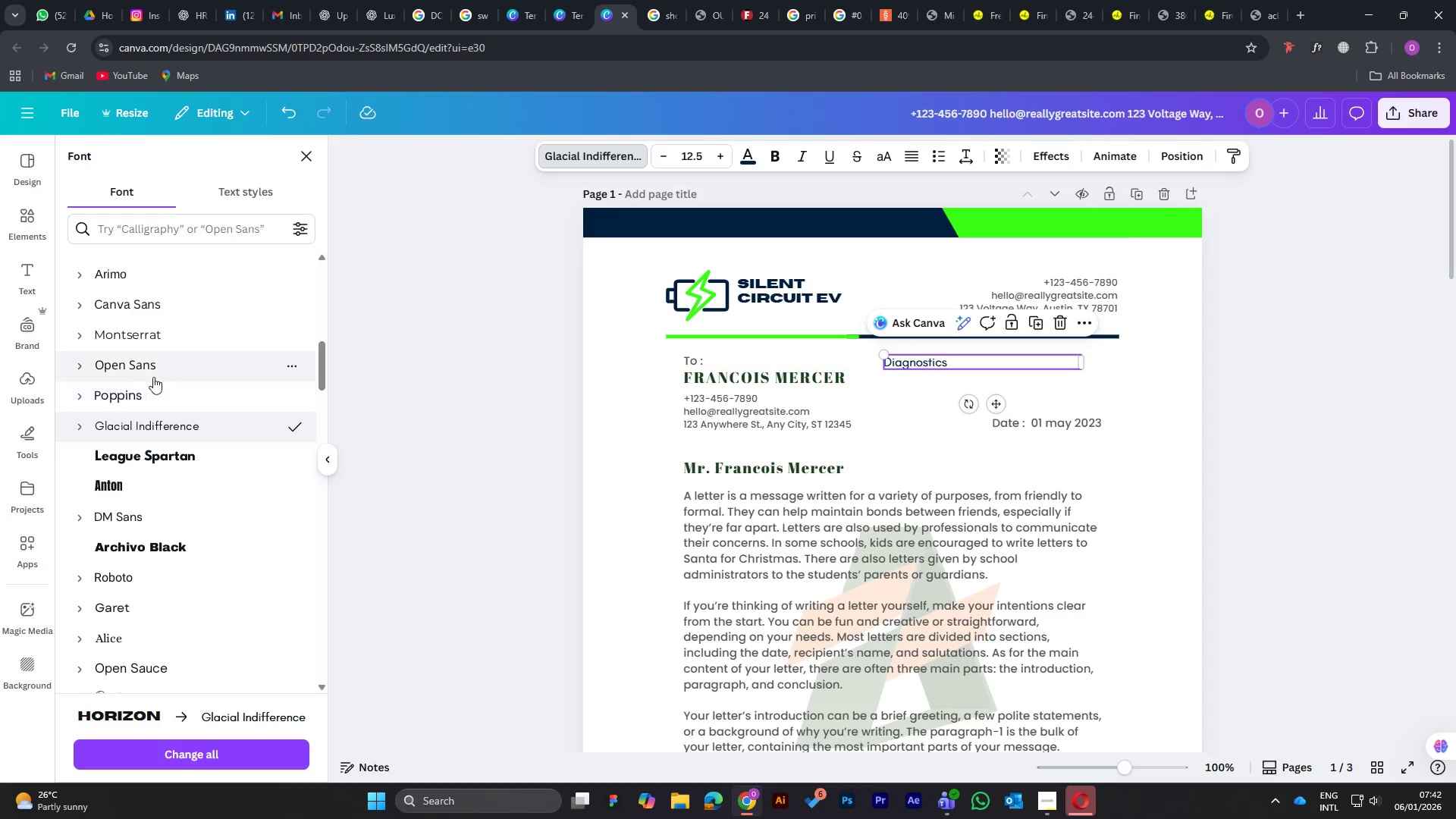 
left_click([155, 366])
 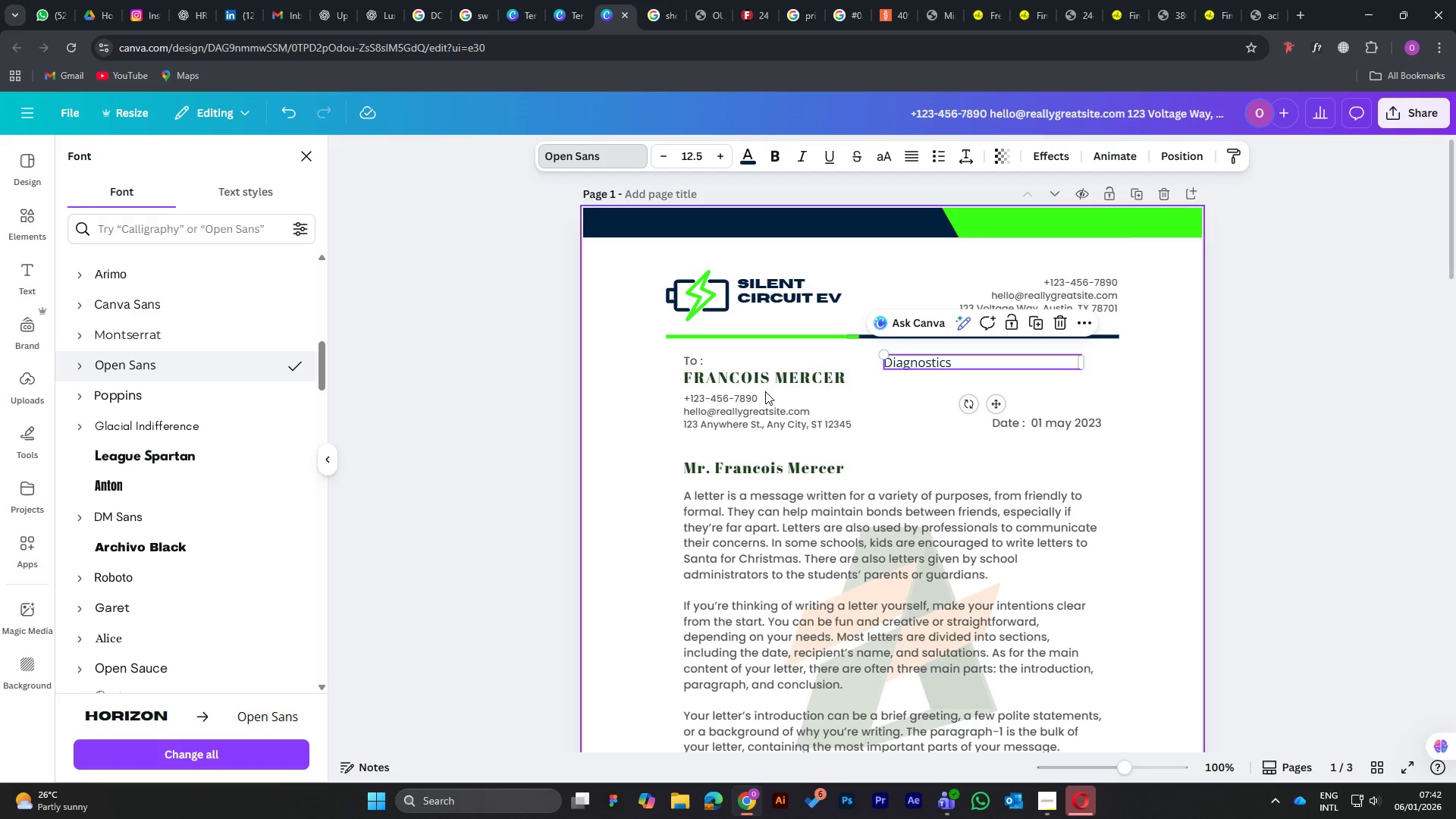 
wait(5.22)
 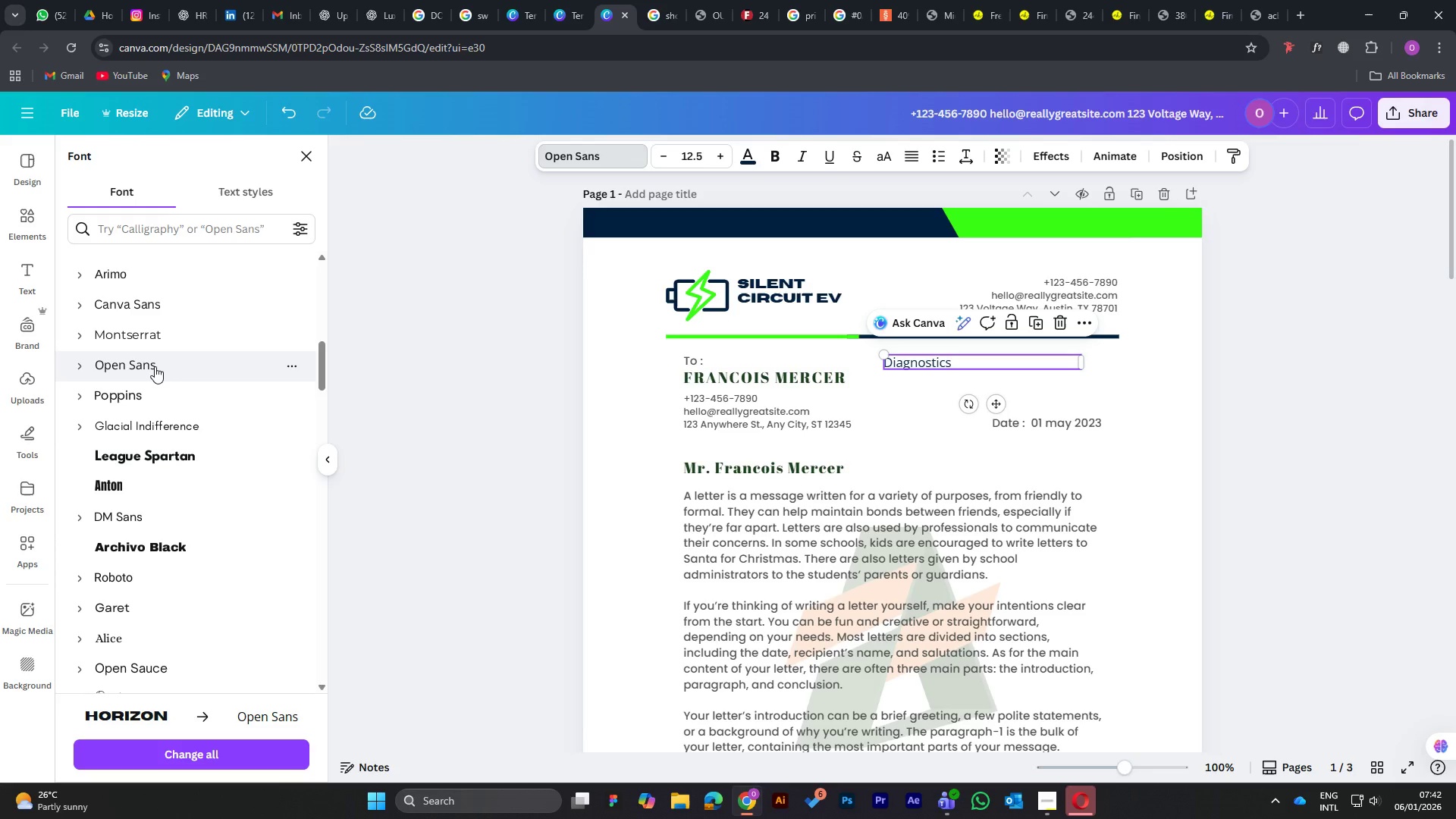 
left_click_drag(start_coordinate=[929, 359], to_coordinate=[786, 309])
 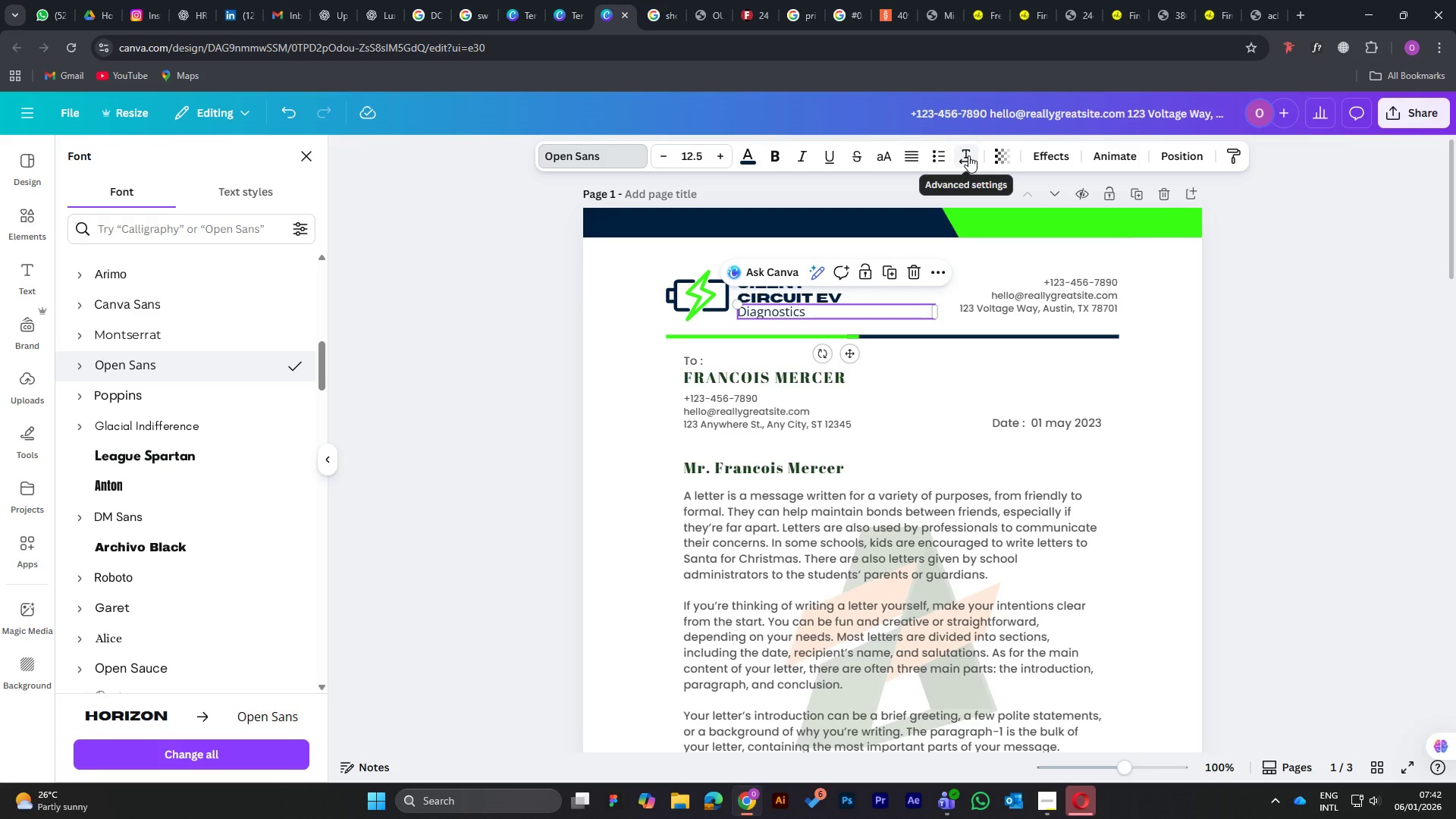 
left_click([968, 155])
 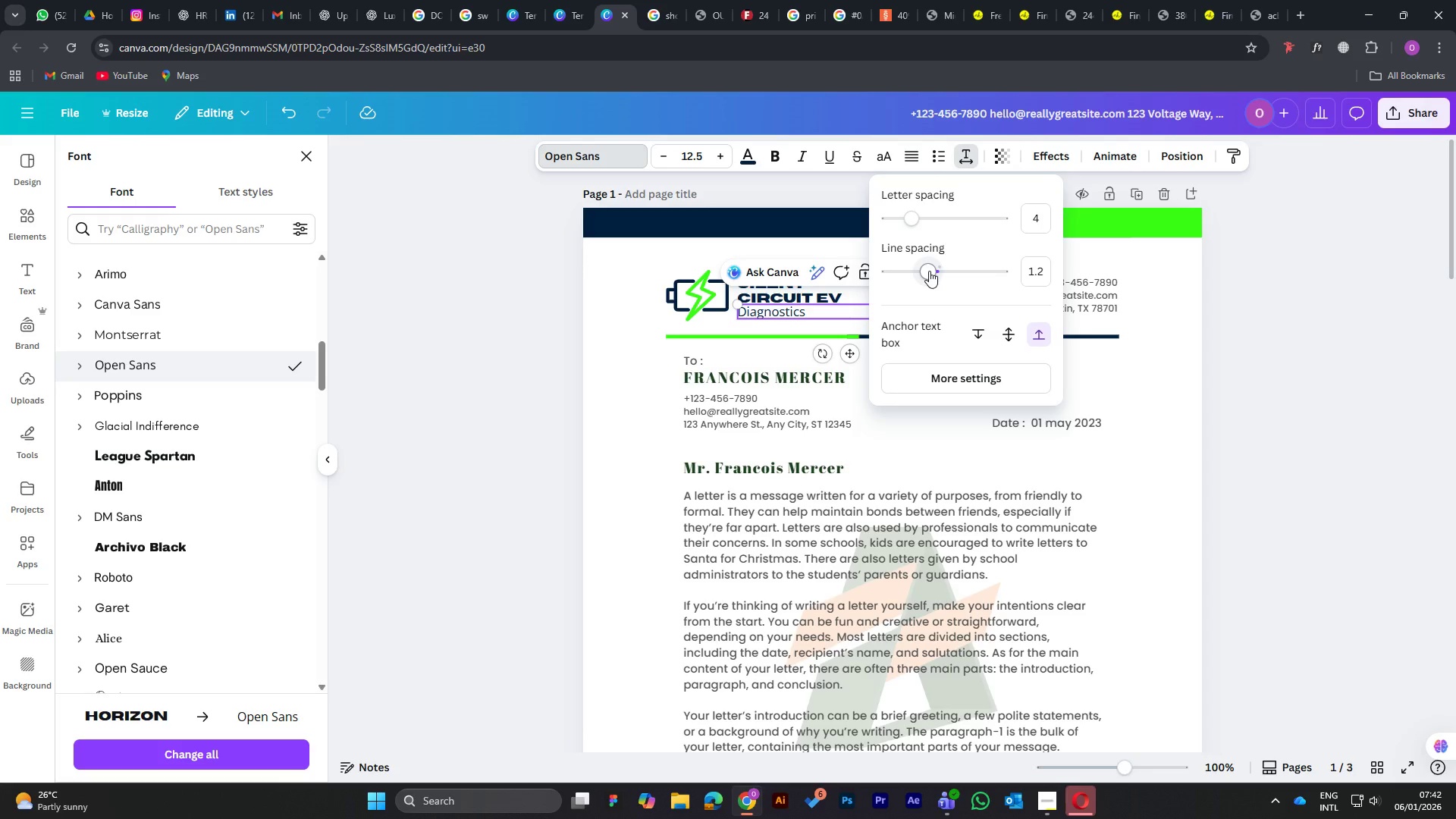 
left_click_drag(start_coordinate=[916, 218], to_coordinate=[940, 216])
 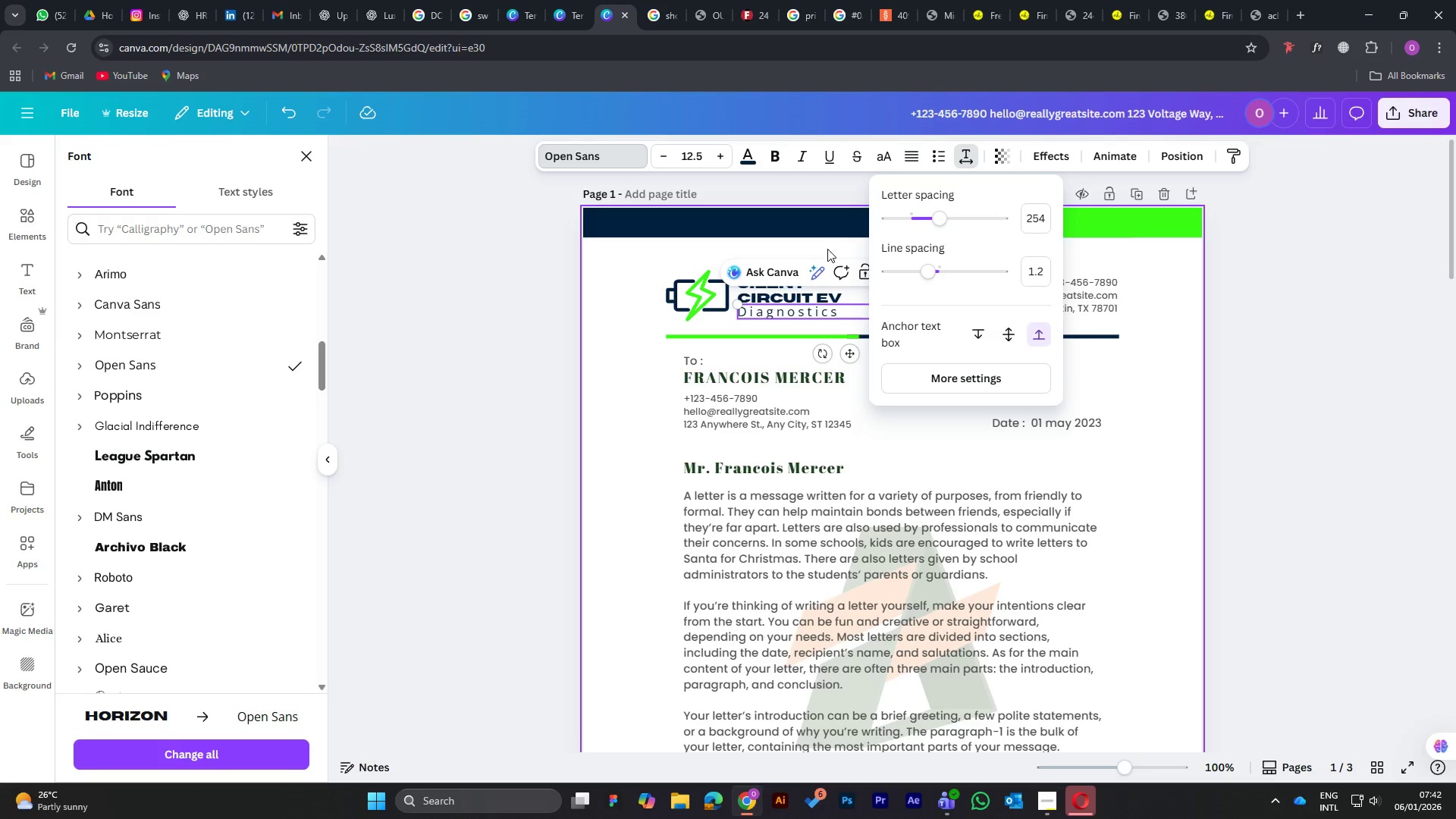 
left_click([827, 247])
 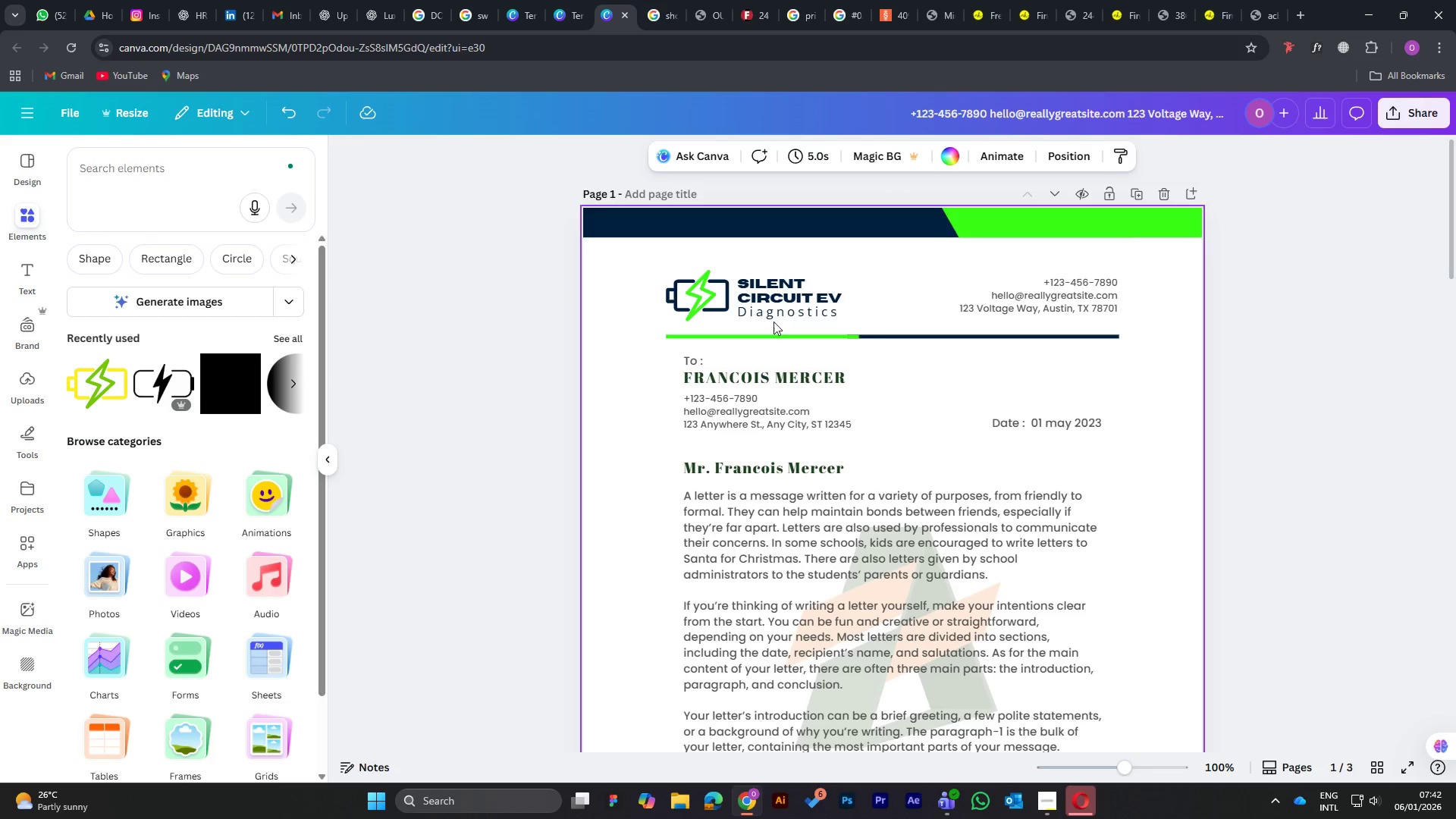 
left_click([774, 315])
 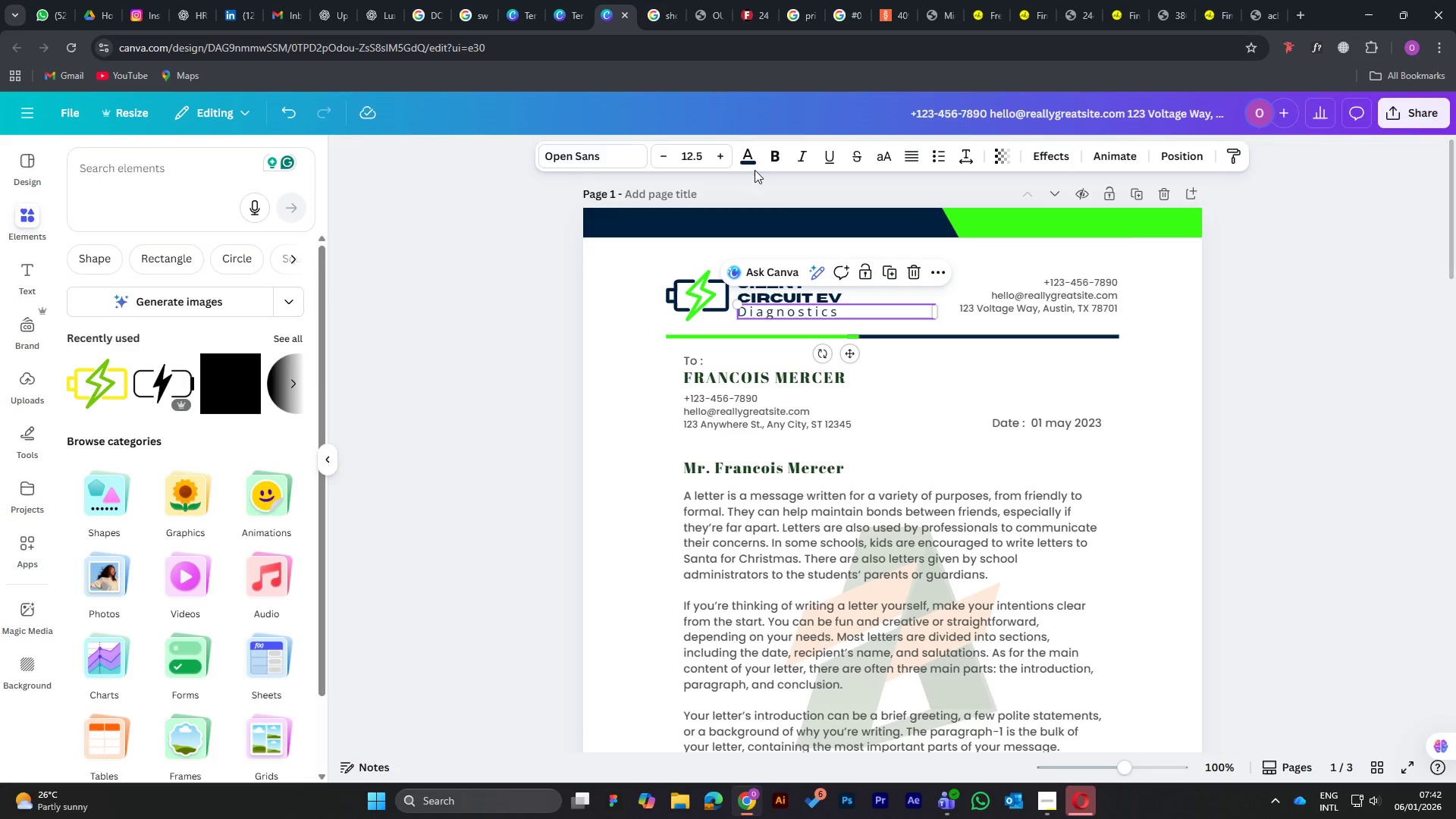 
left_click([746, 159])
 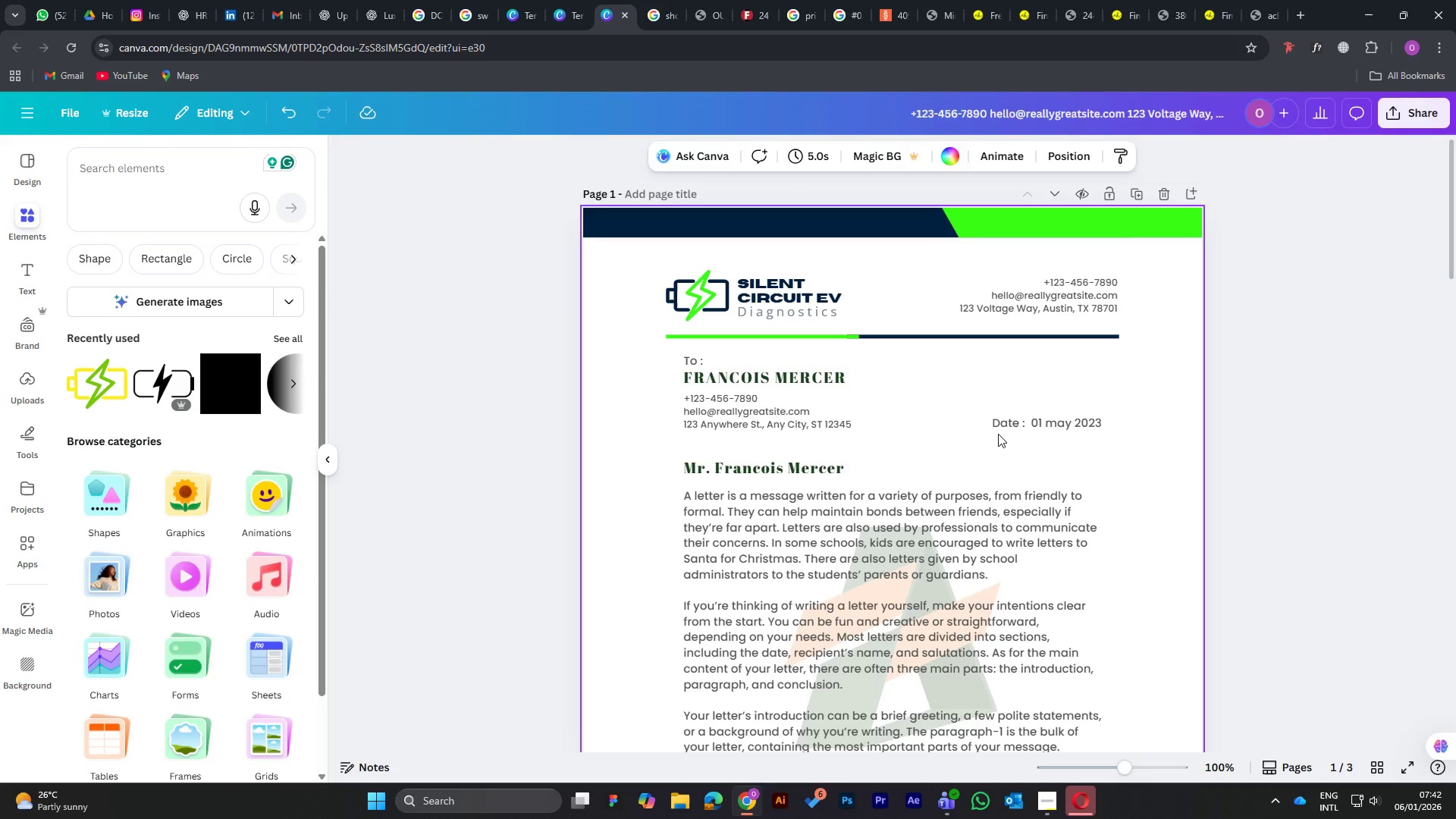 
wait(10.75)
 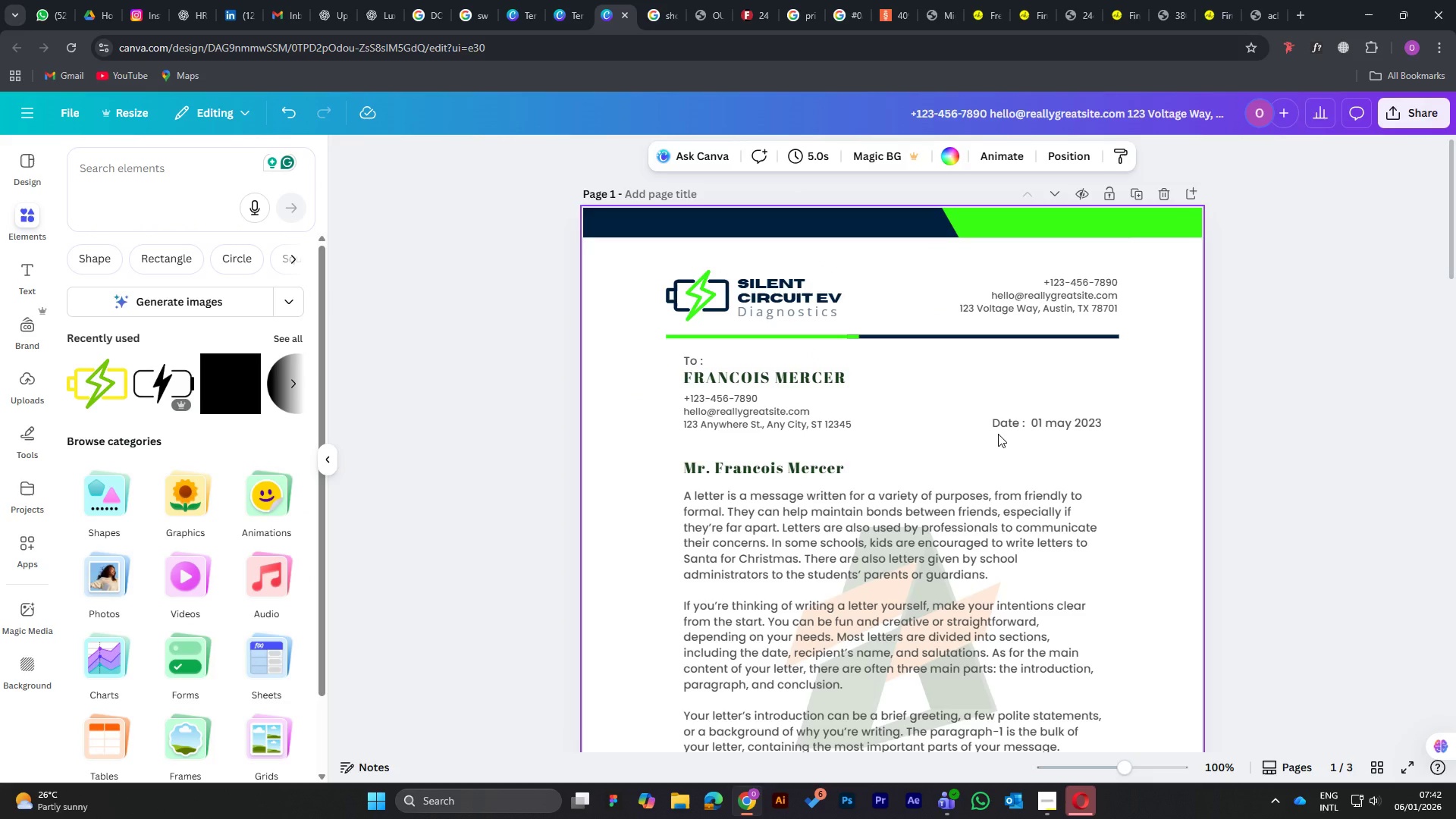 
left_click([701, 305])
 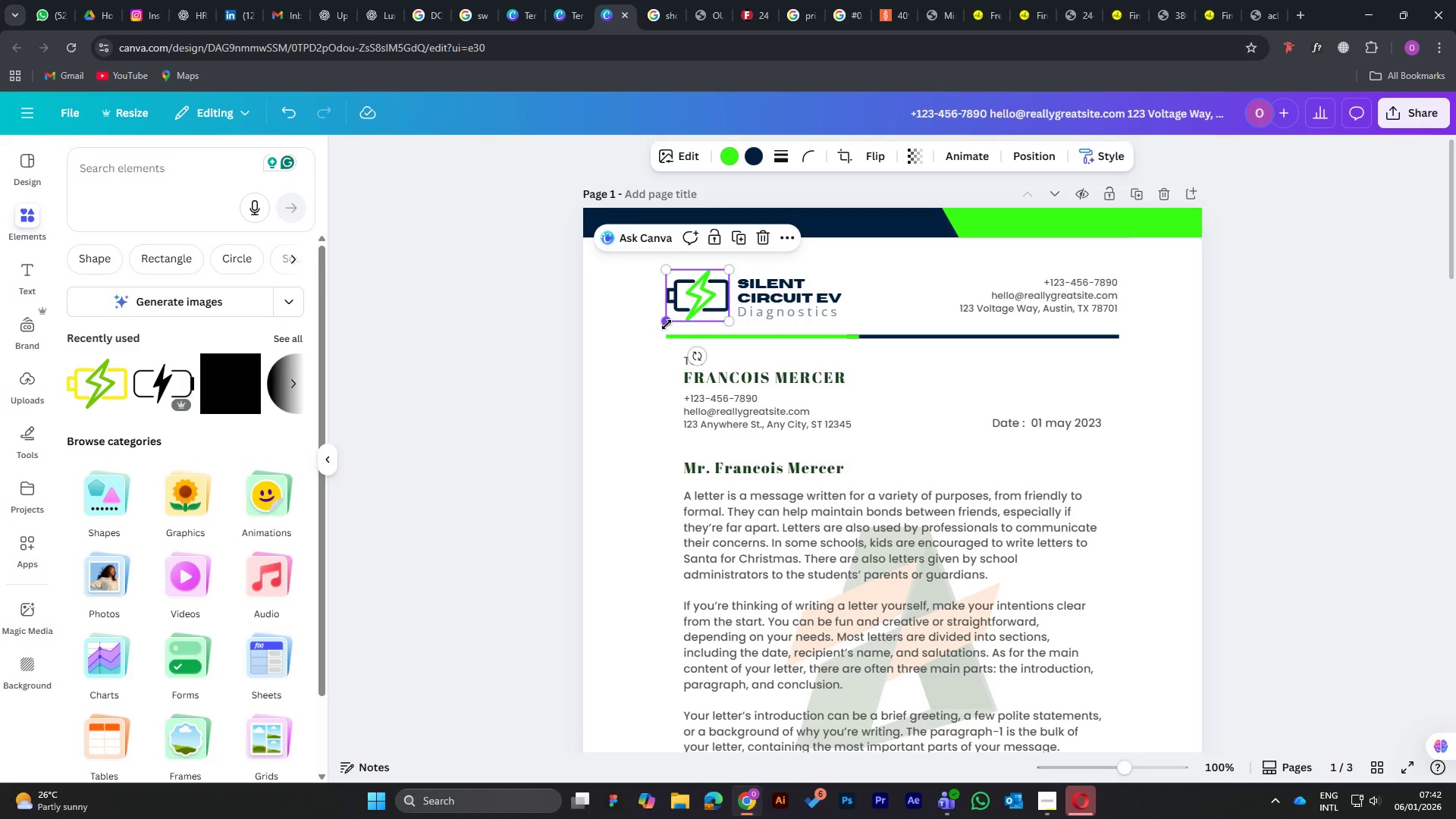 
hold_key(key=ShiftLeft, duration=1.5)
left_click_drag(start_coordinate=[667, 325], to_coordinate=[650, 326])
 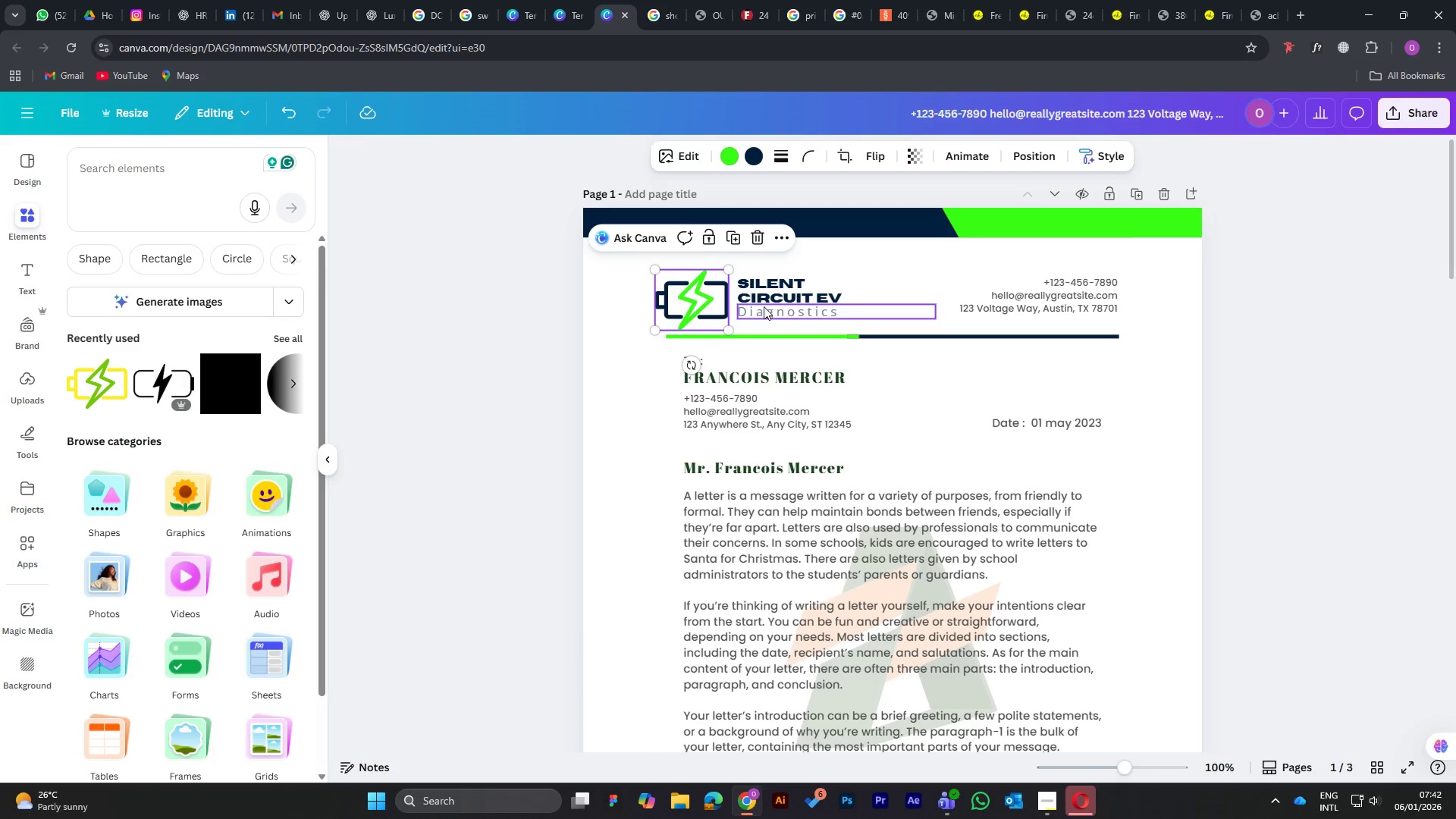 
hold_key(key=ShiftLeft, duration=1.52)
 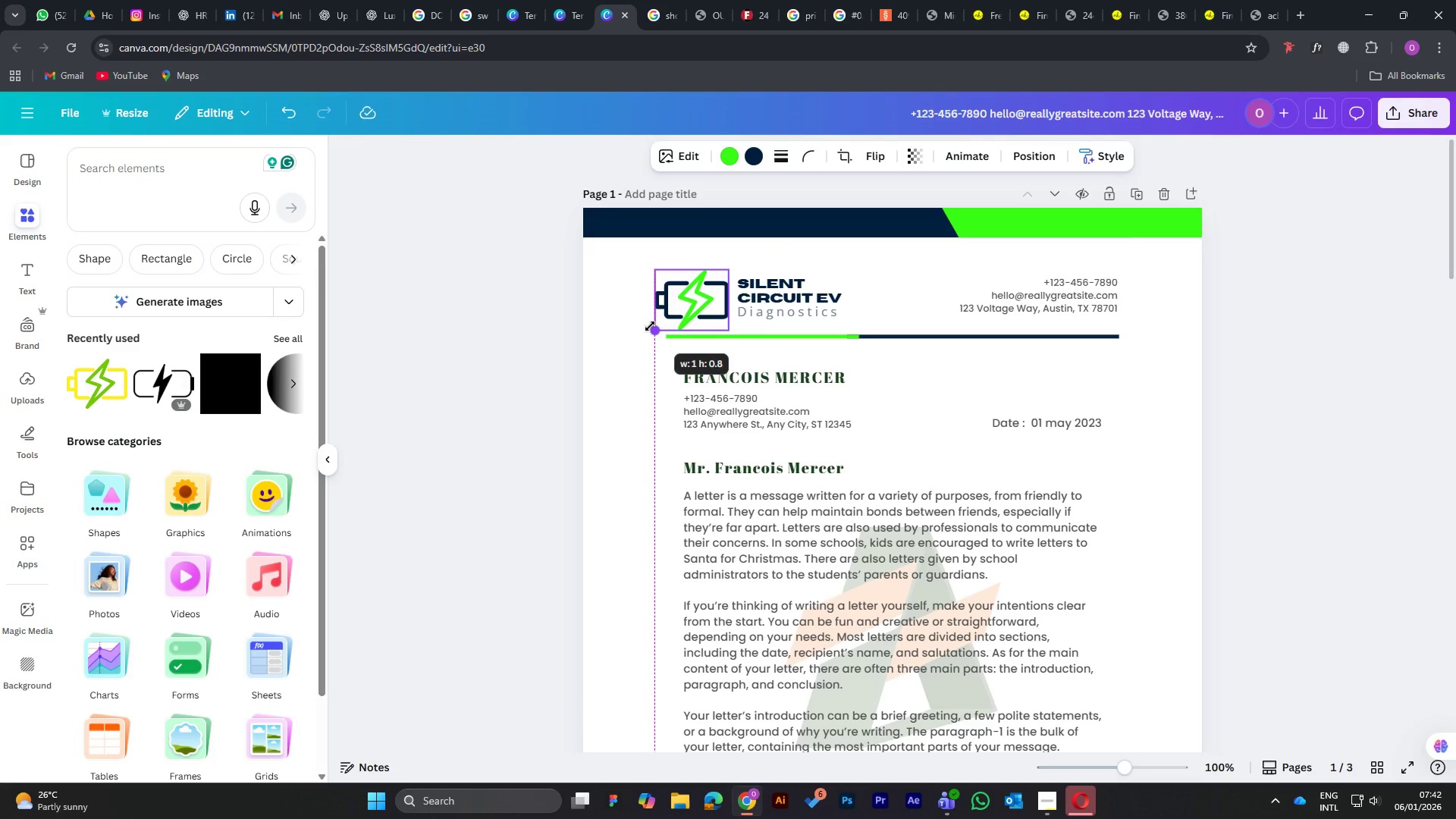 
hold_key(key=ShiftLeft, duration=1.5)
 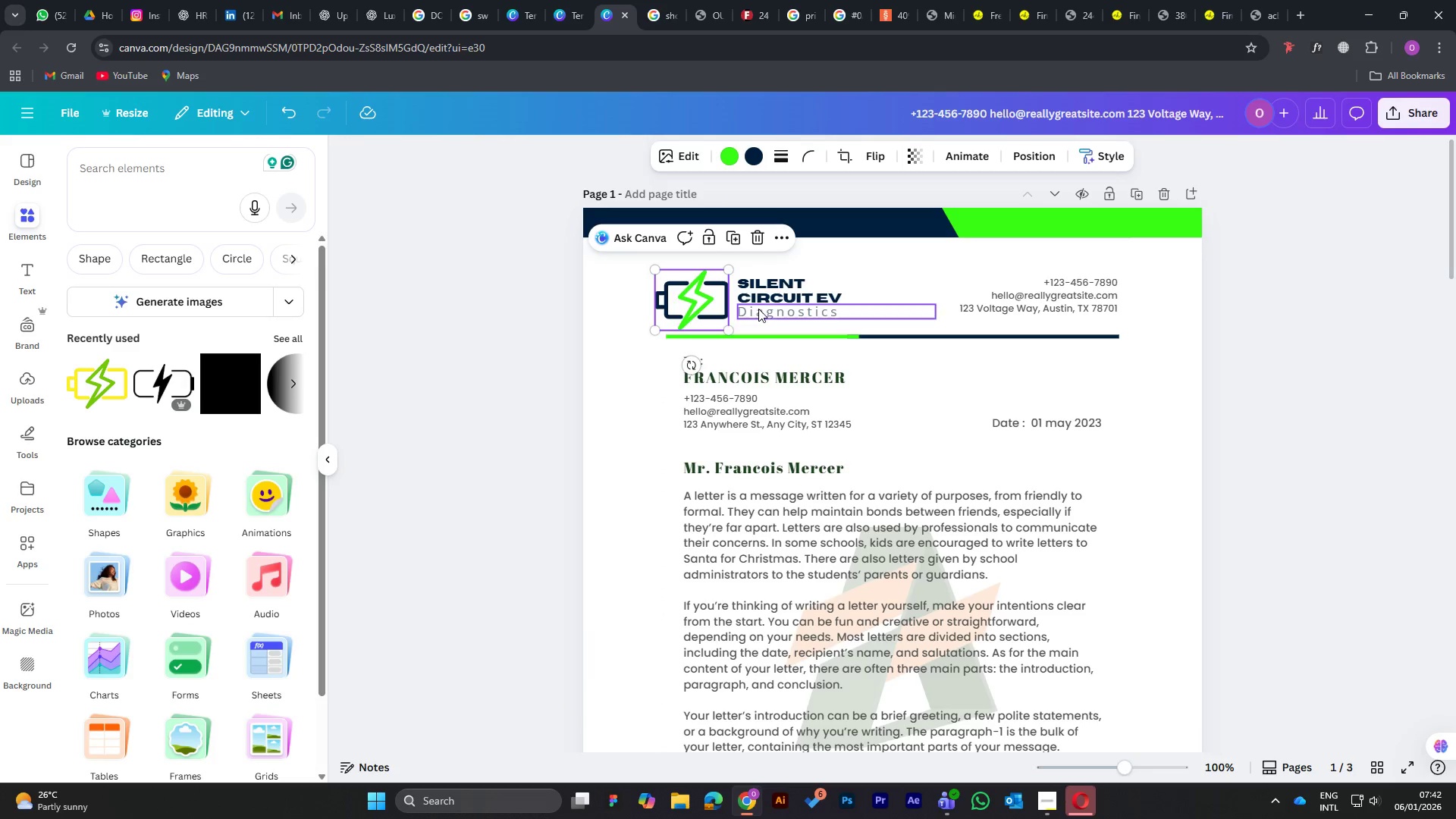 
key(Shift+ShiftLeft)
 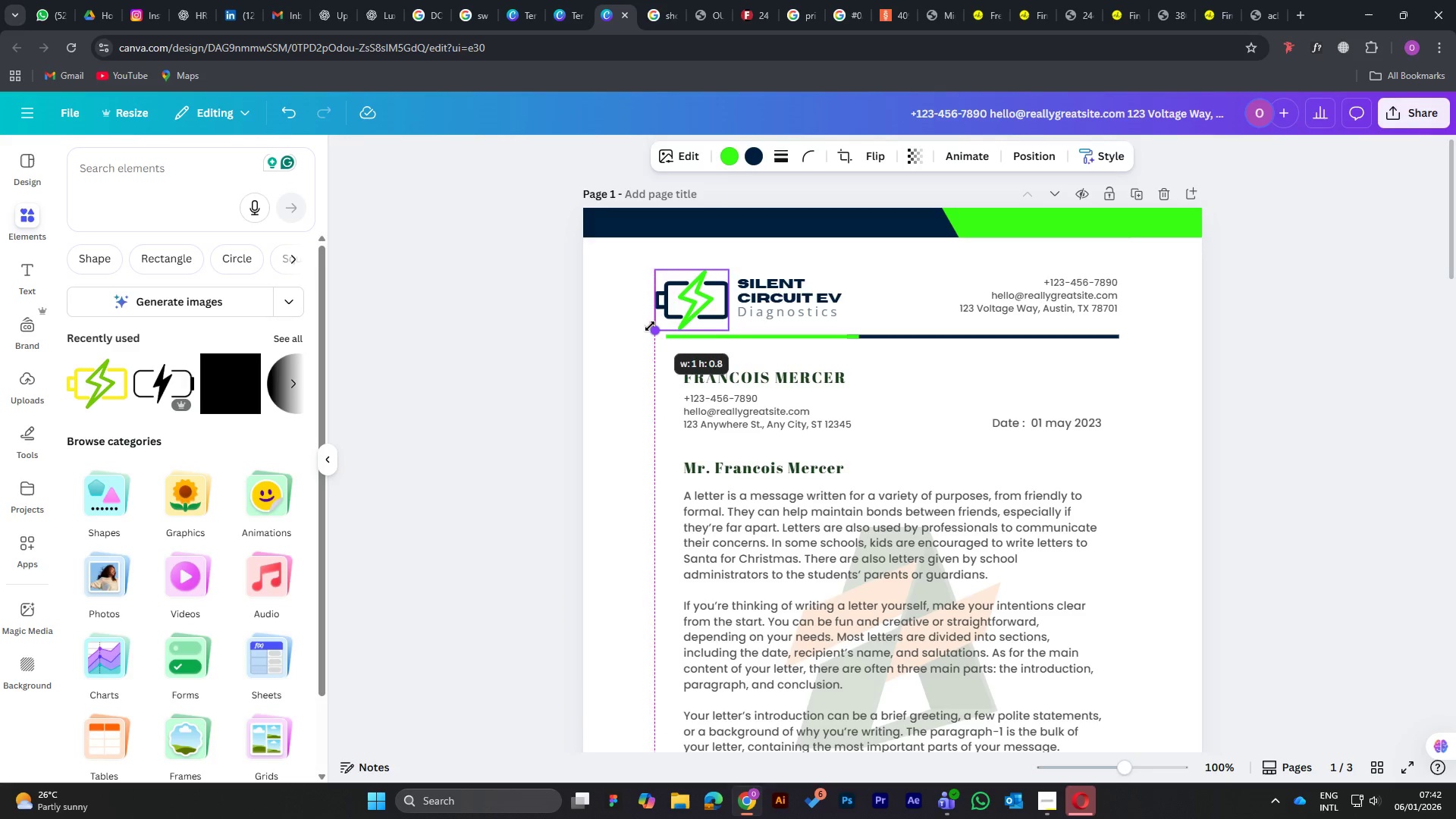 
key(Shift+ShiftLeft)
 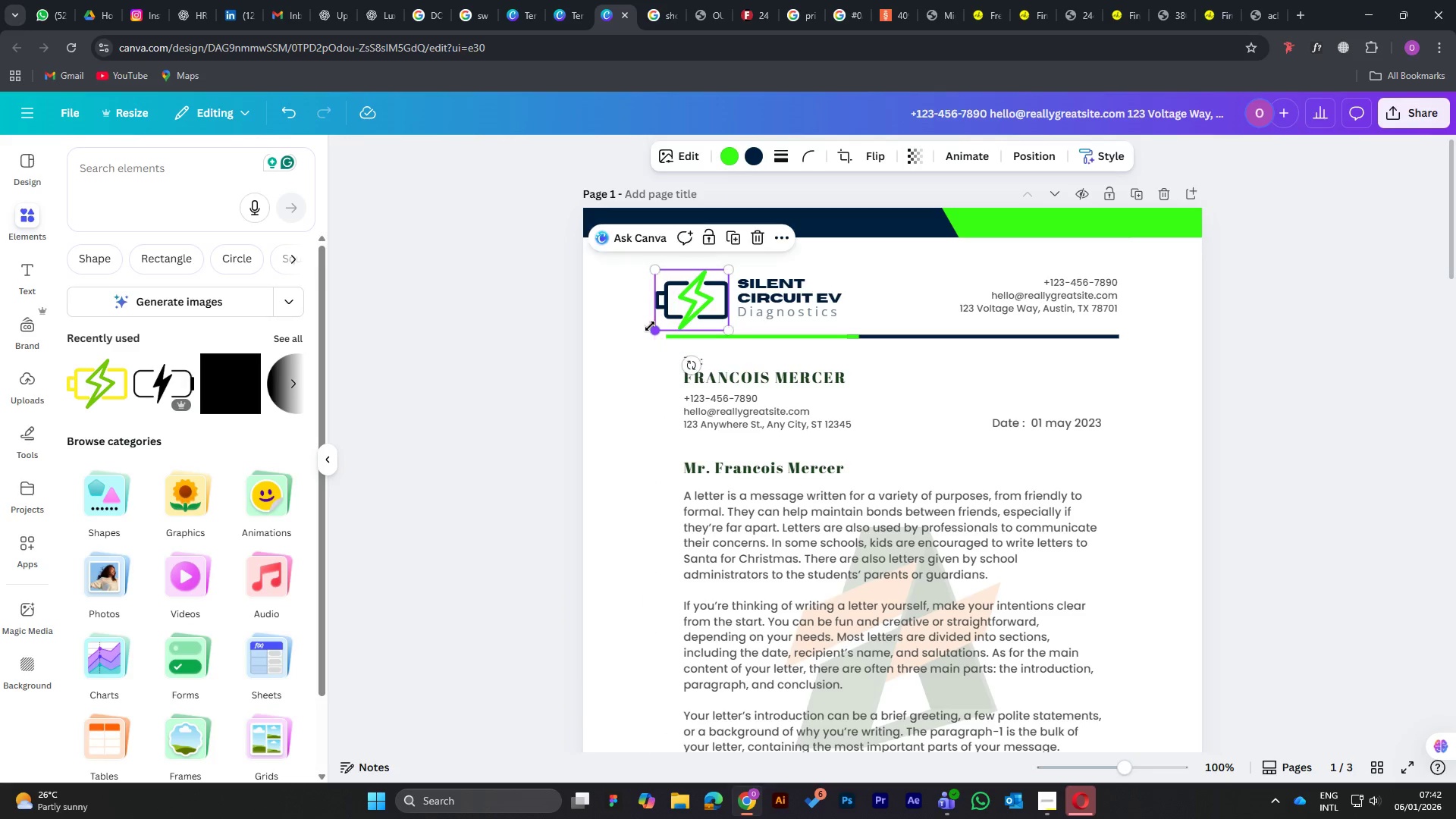 
key(Shift+ShiftLeft)
 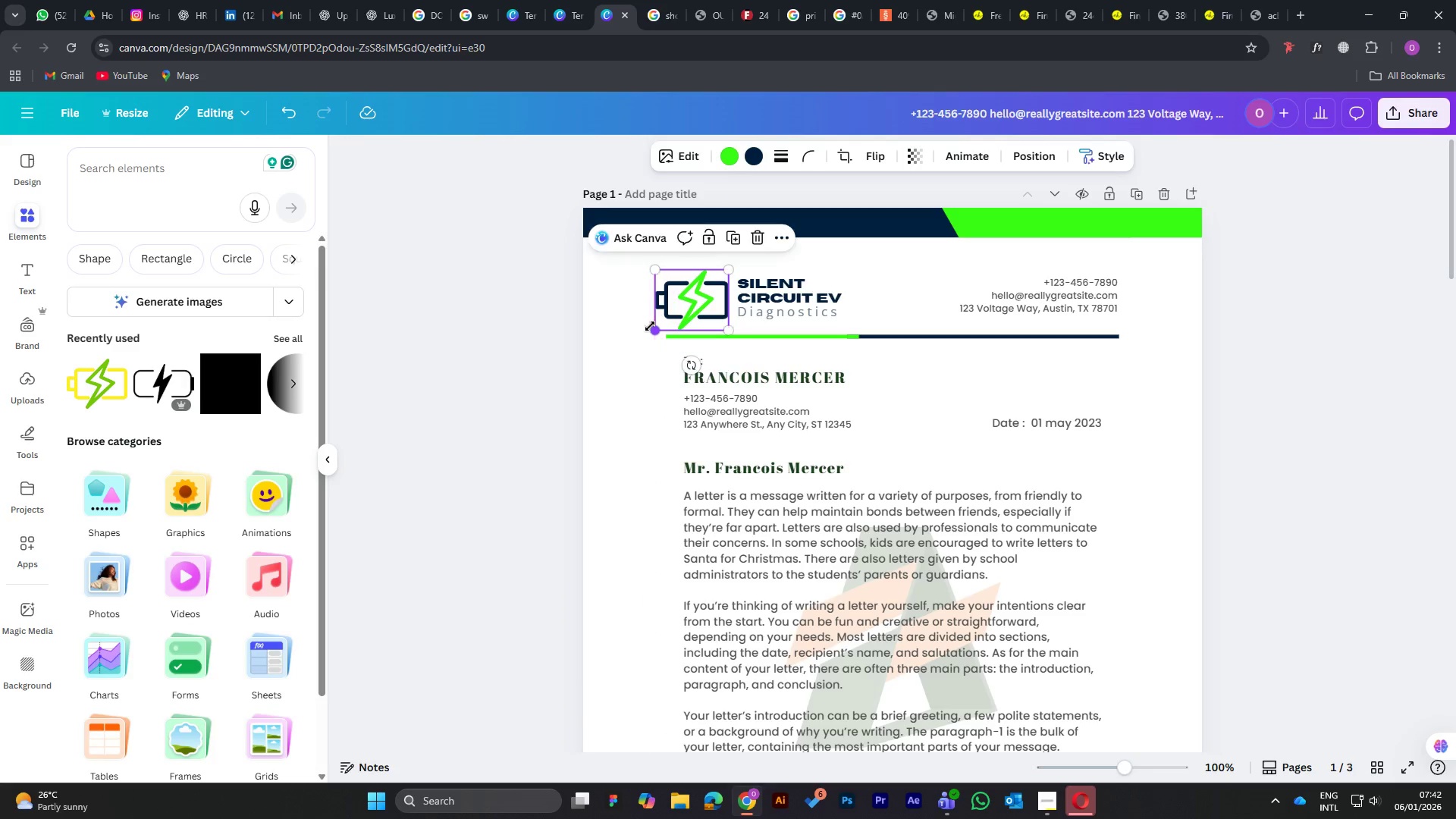 
key(Shift+ShiftLeft)
 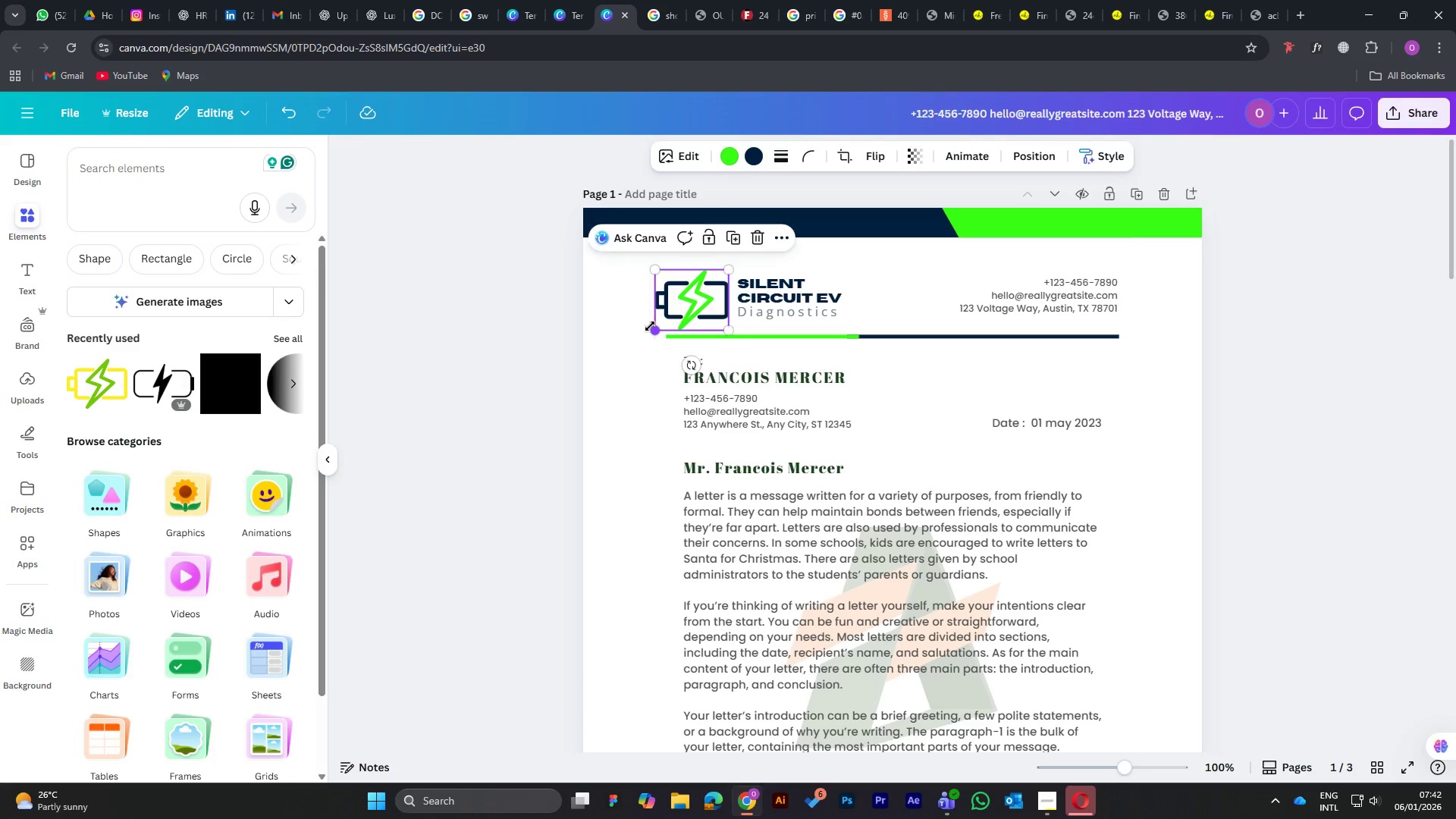 
key(Shift+ShiftLeft)
 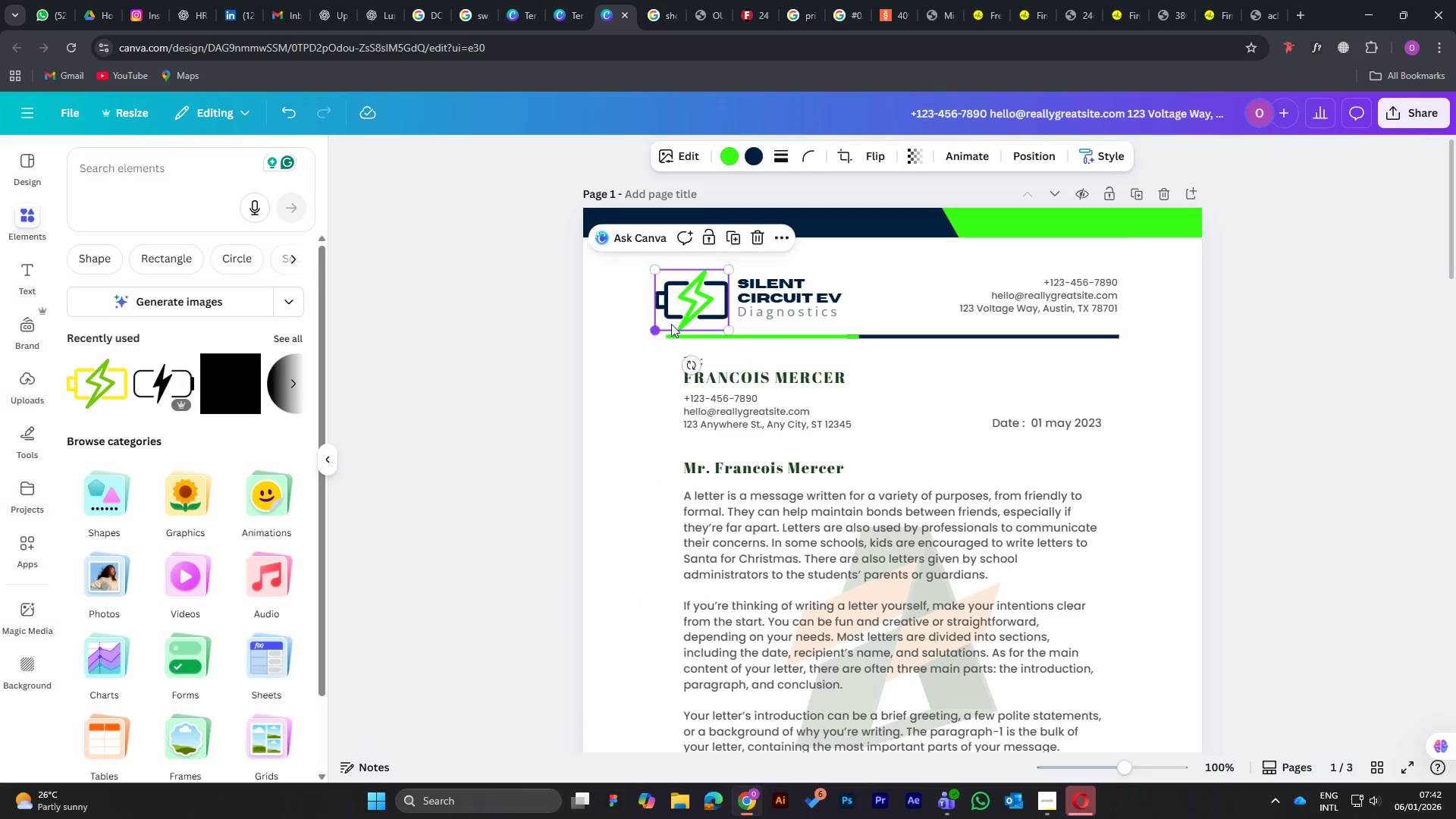 
key(Shift+ShiftLeft)
 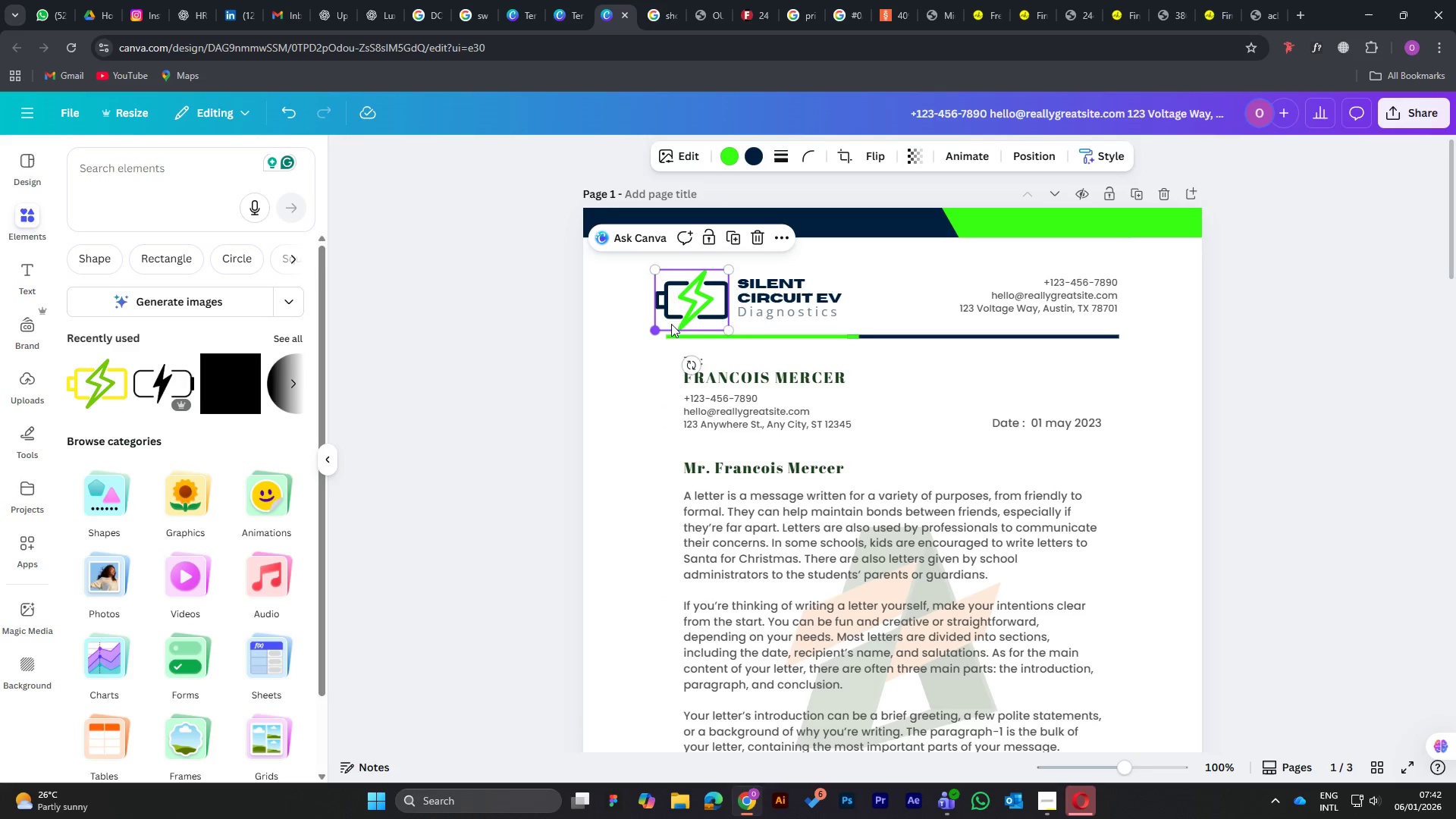 
key(Shift+ShiftLeft)
 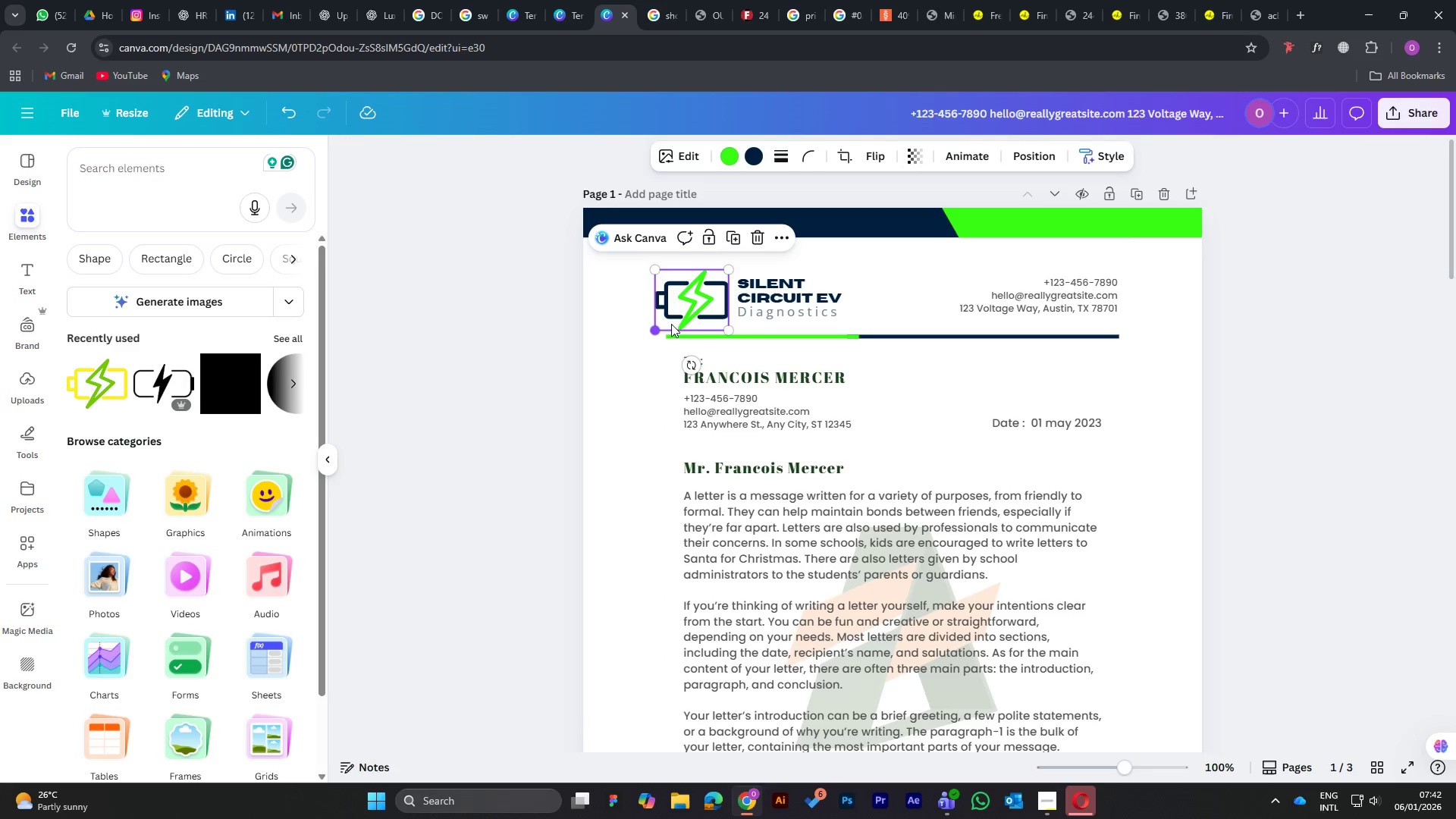 
key(Shift+ShiftLeft)
 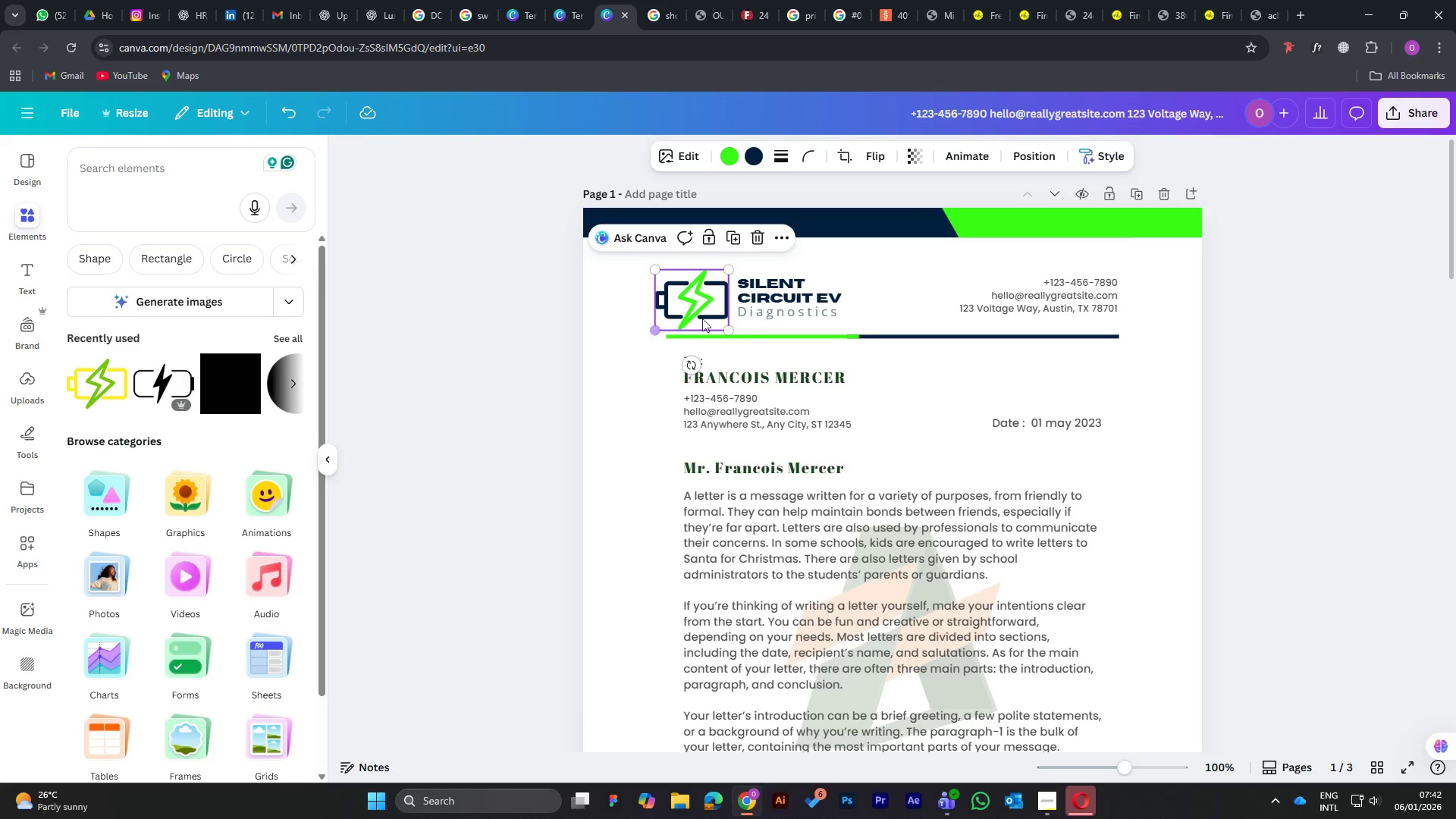 
hold_key(key=ShiftLeft, duration=6.73)
left_click_drag(start_coordinate=[694, 300], to_coordinate=[705, 302])
 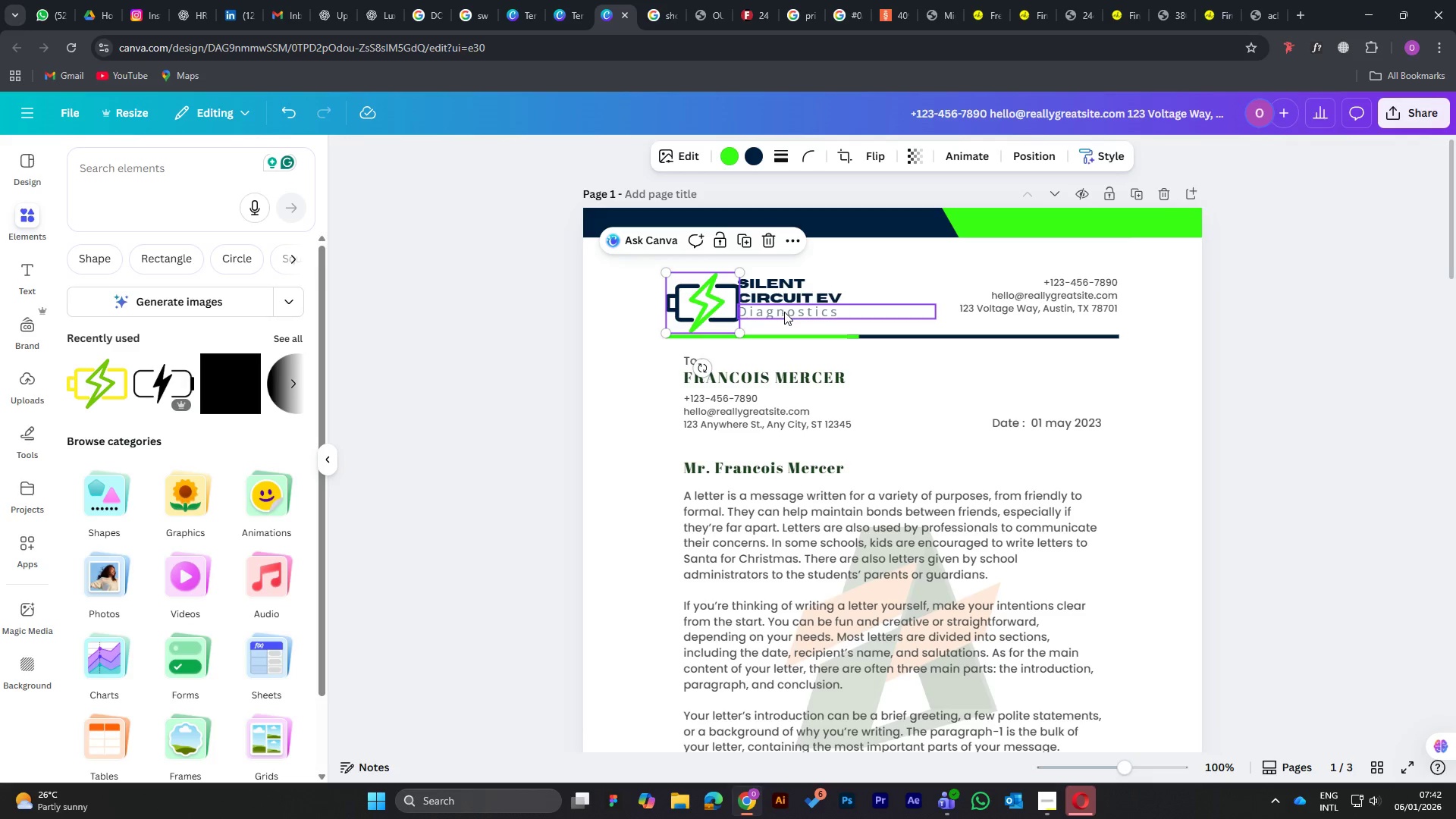 
left_click([785, 312])
 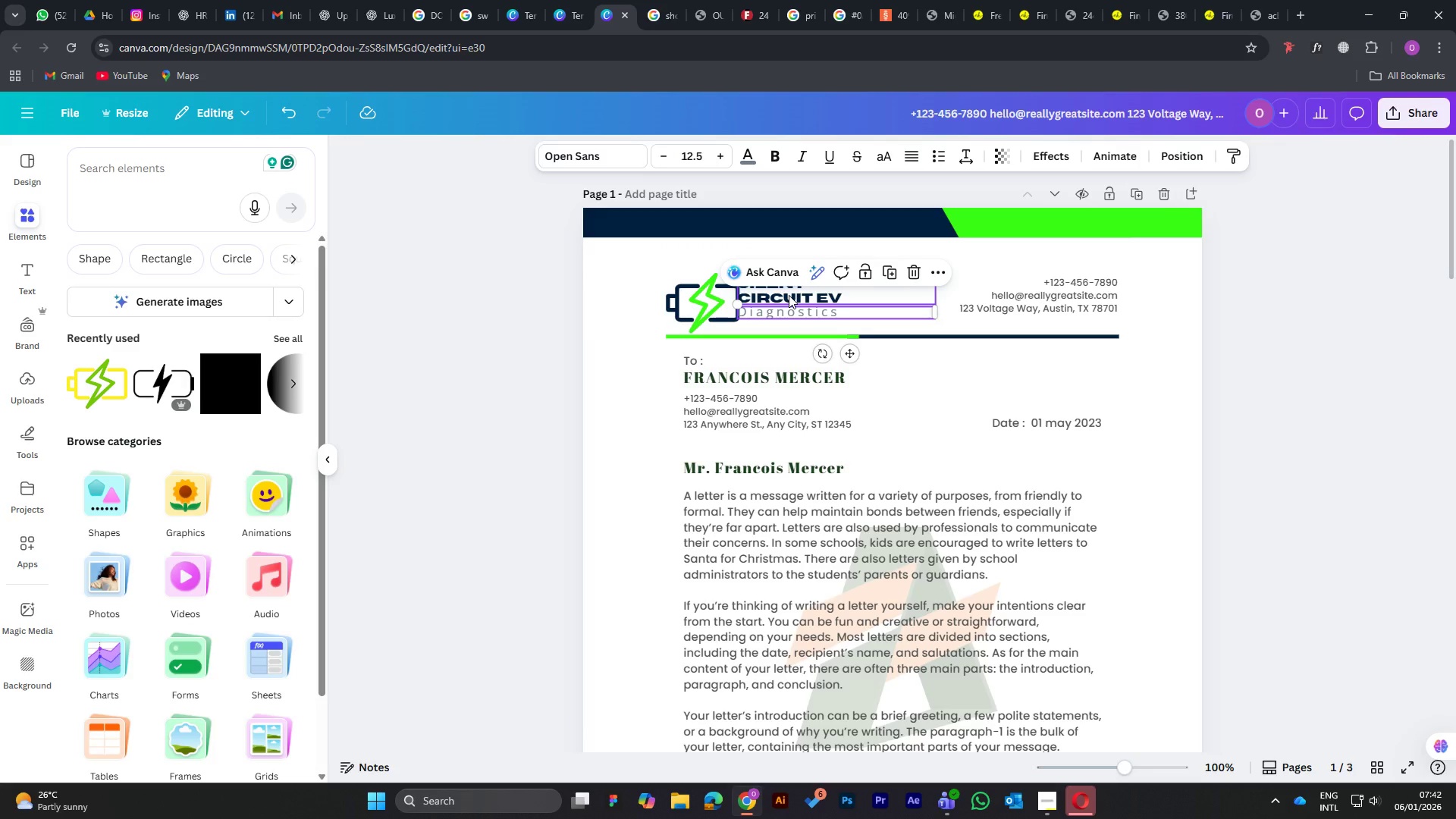 
hold_key(key=ShiftLeft, duration=0.69)
left_click([789, 295])
 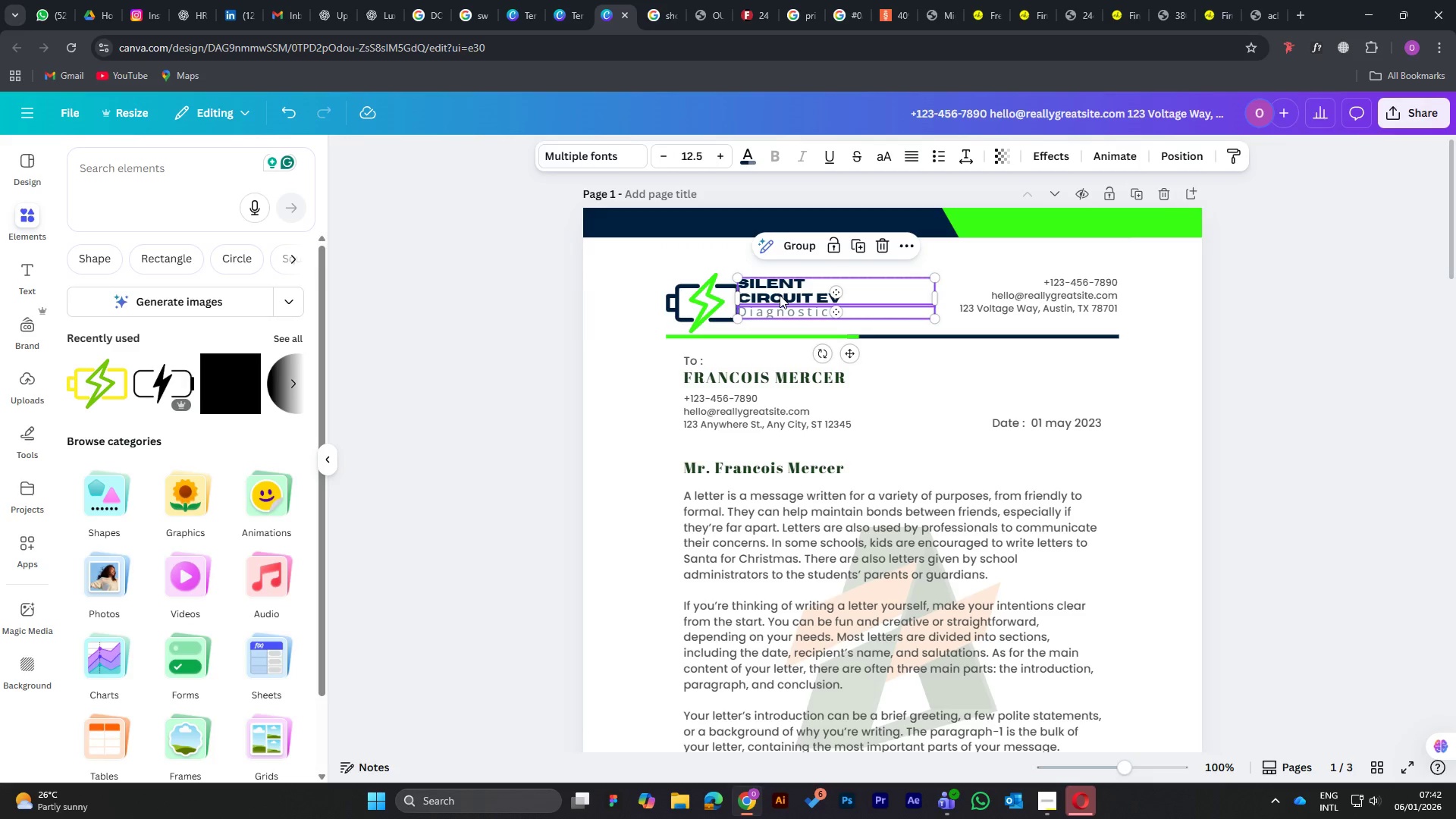 
left_click_drag(start_coordinate=[780, 295], to_coordinate=[785, 302])
 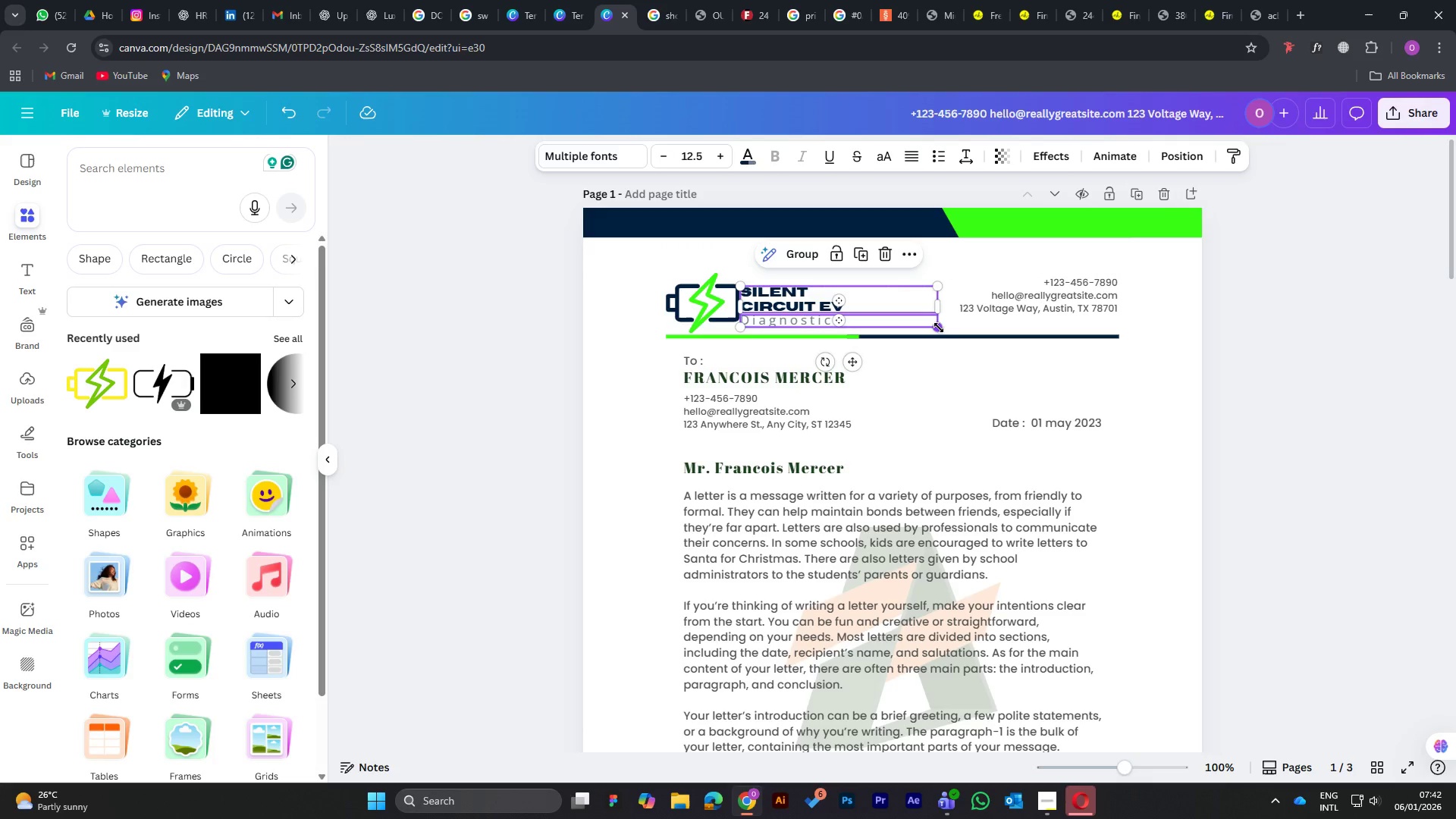 
hold_key(key=ShiftLeft, duration=1.5)
left_click_drag(start_coordinate=[939, 328], to_coordinate=[909, 320])
 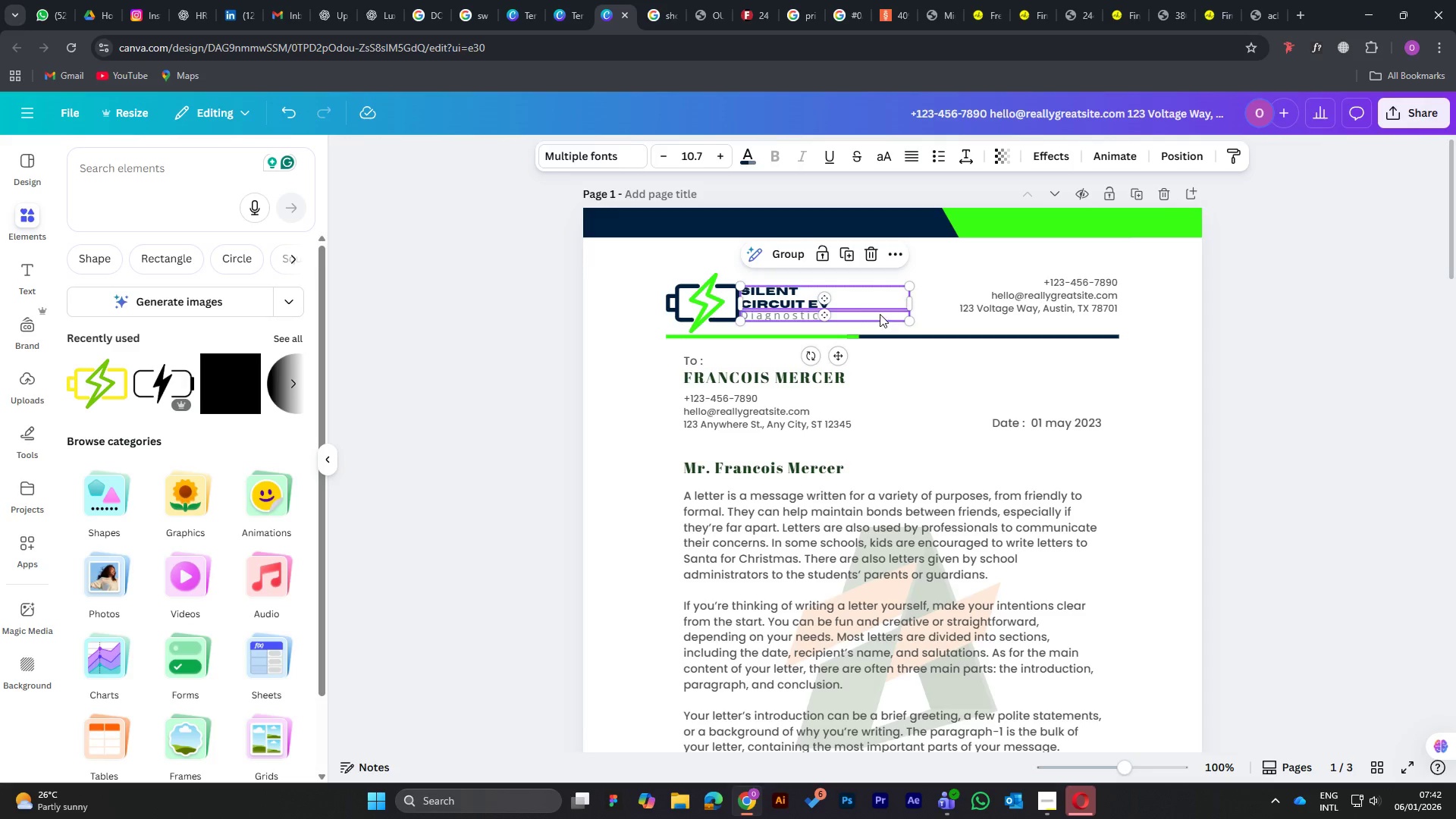 
hold_key(key=ShiftLeft, duration=1.52)
 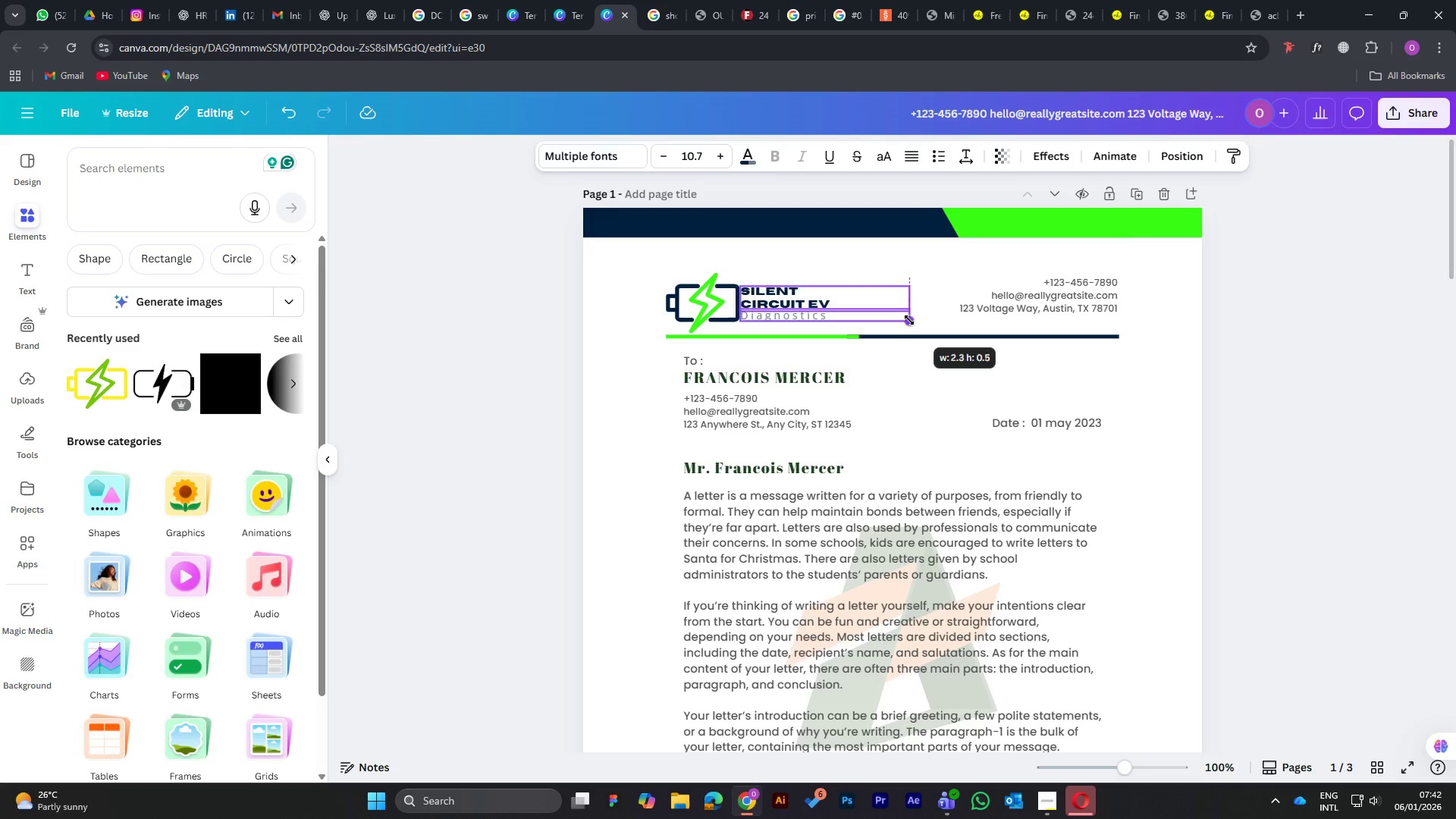 
hold_key(key=ShiftLeft, duration=1.09)
 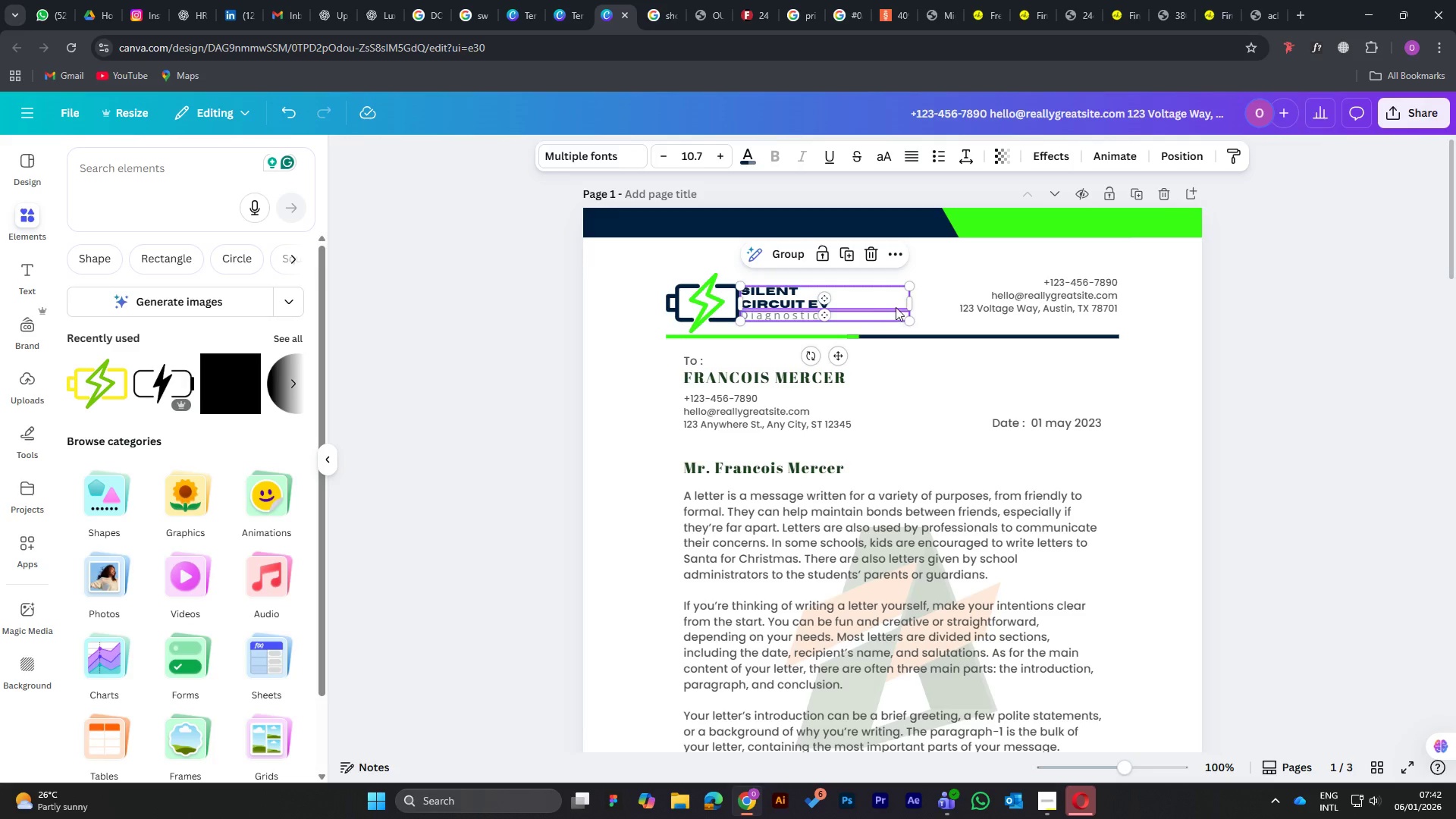 
hold_key(key=ShiftLeft, duration=11.2)
 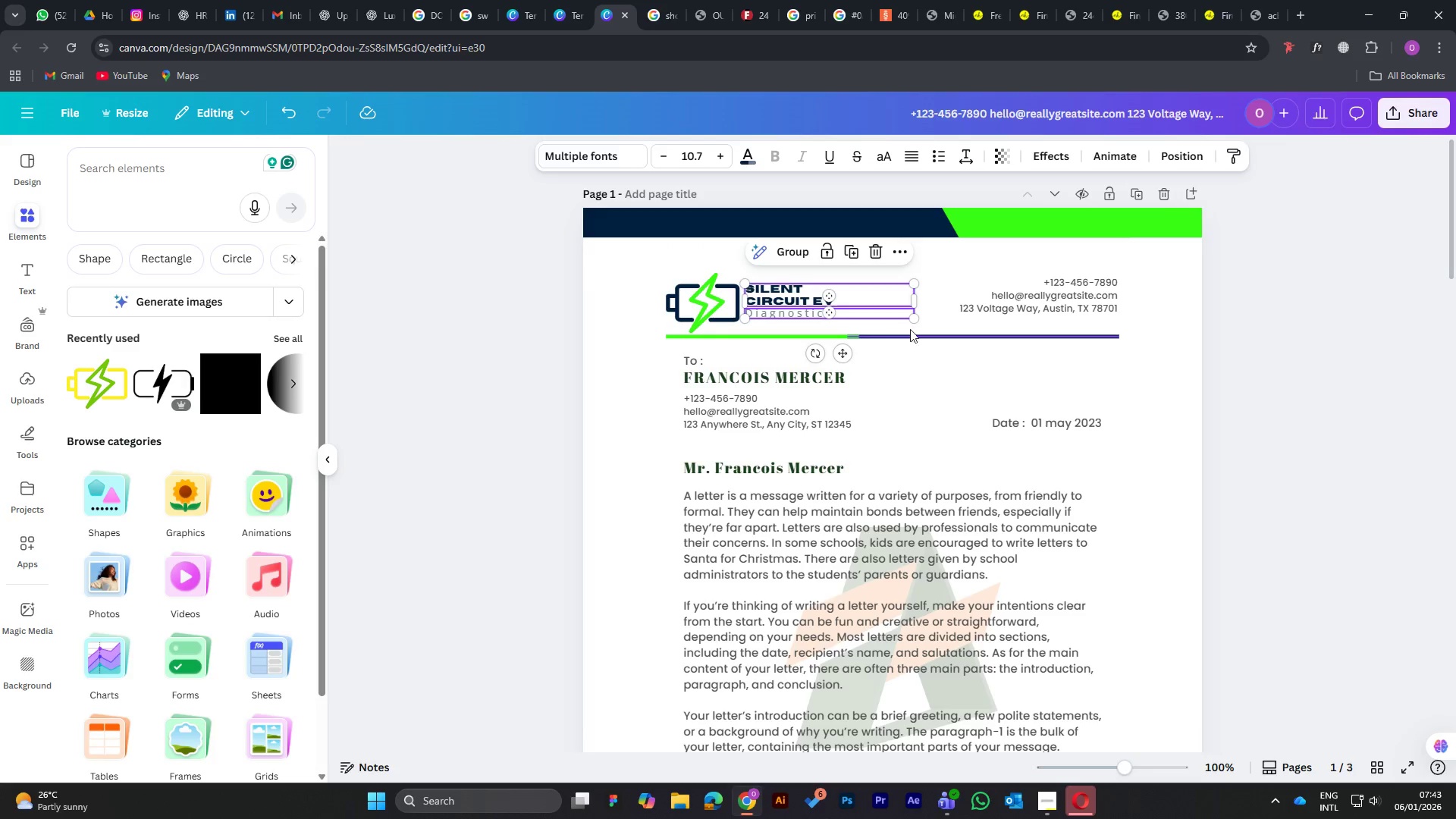 
key(ArrowUp)
 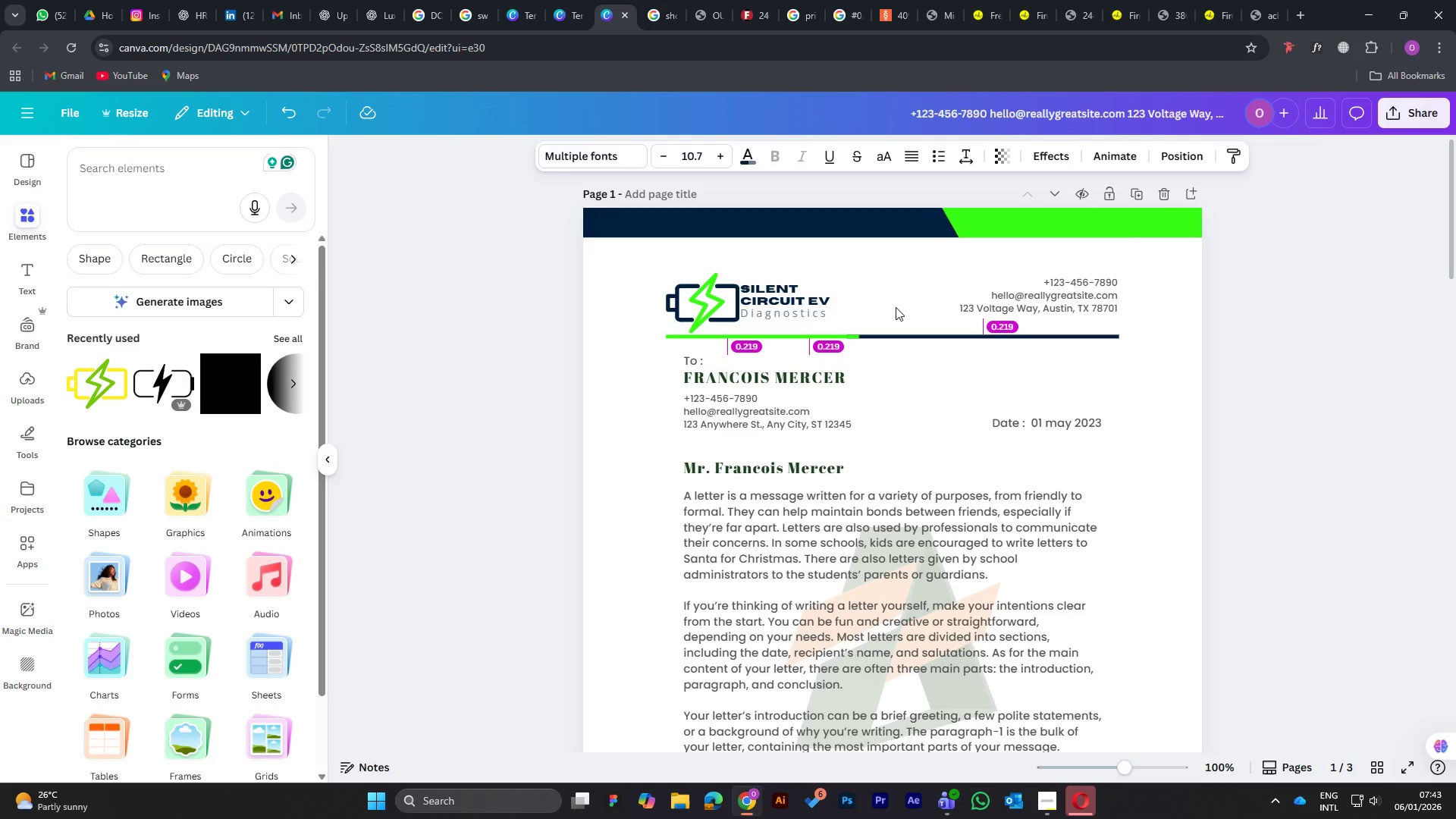 
key(ArrowRight)
 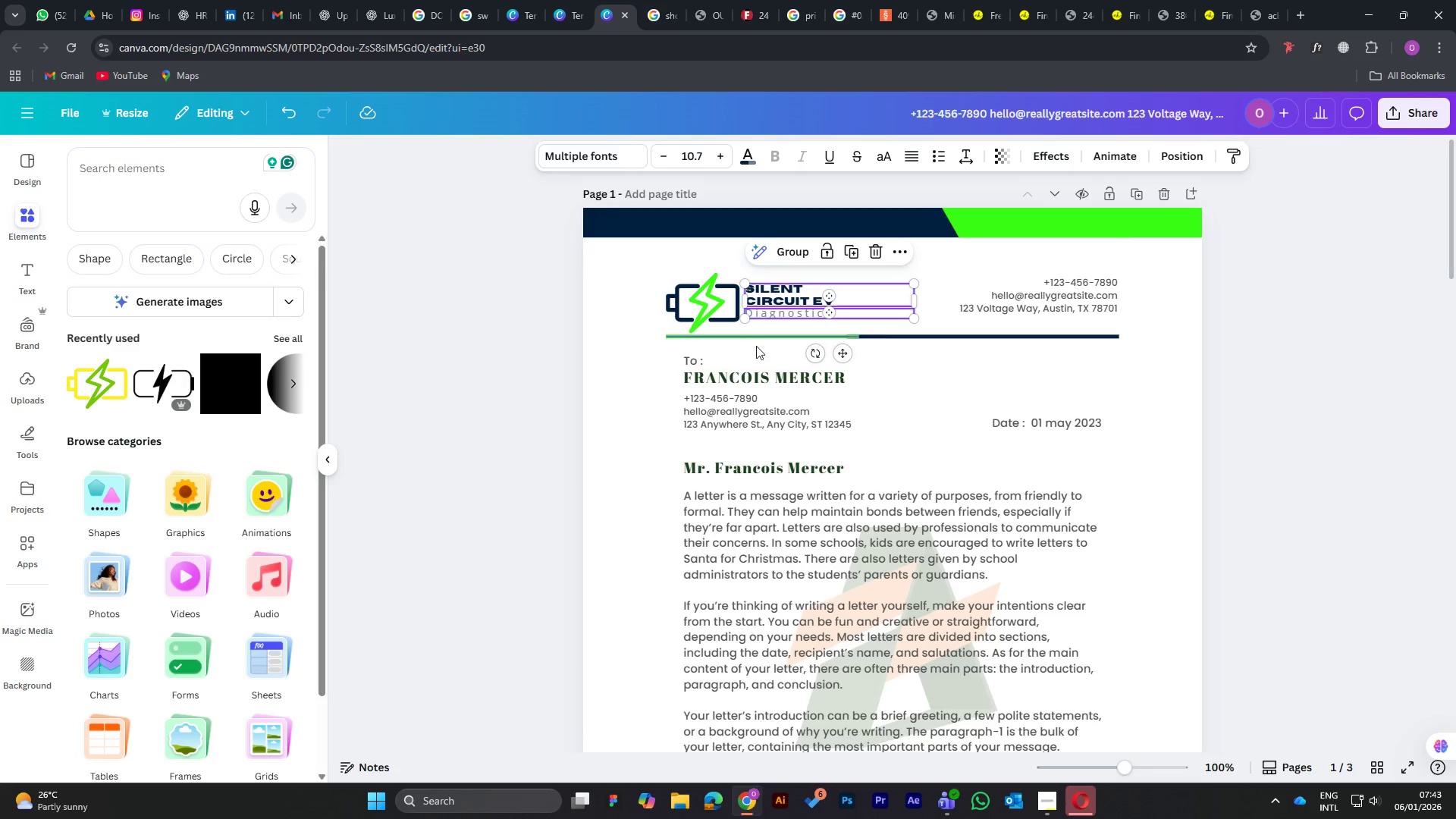 
left_click([629, 431])
 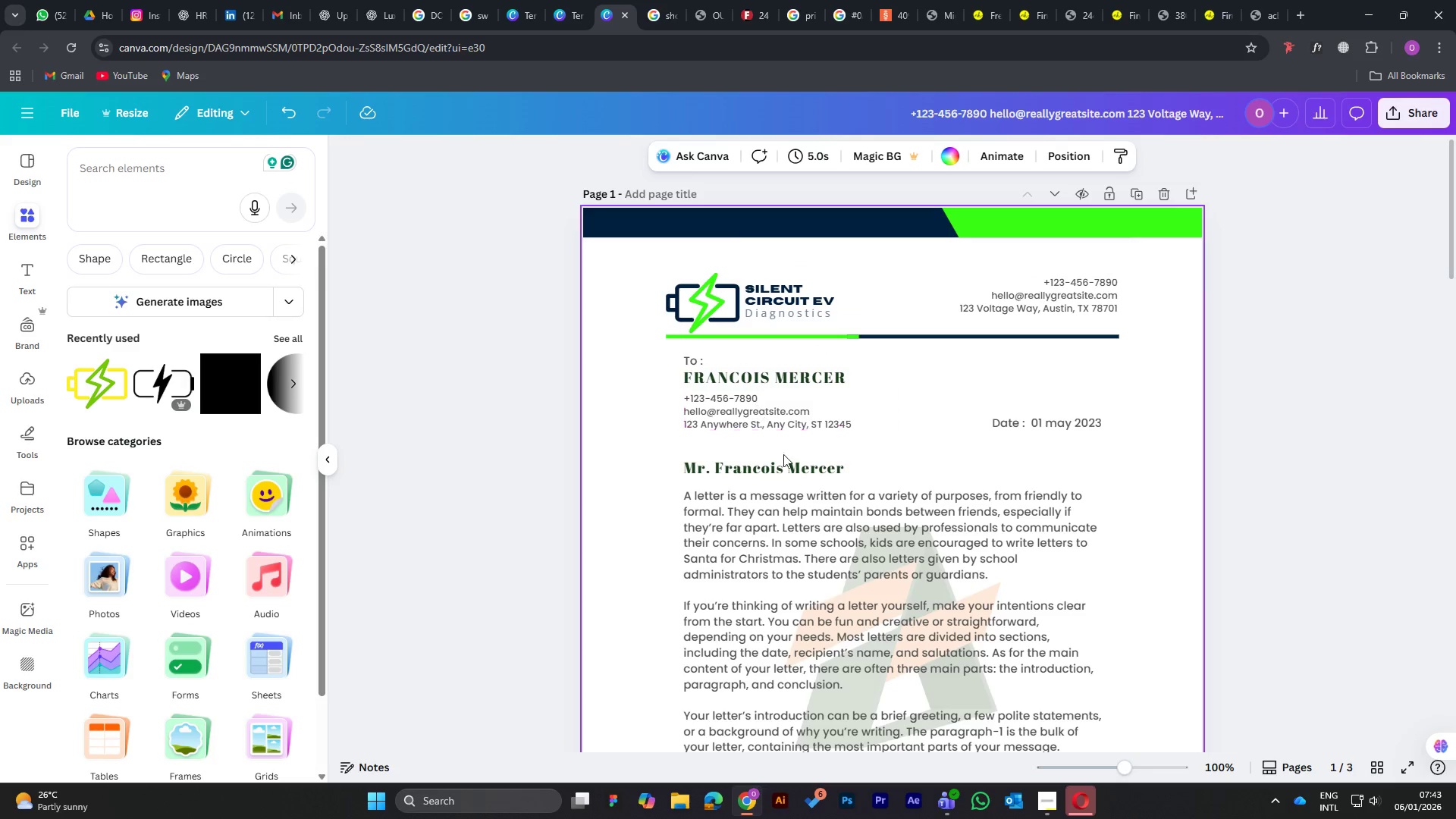 
left_click([720, 305])
 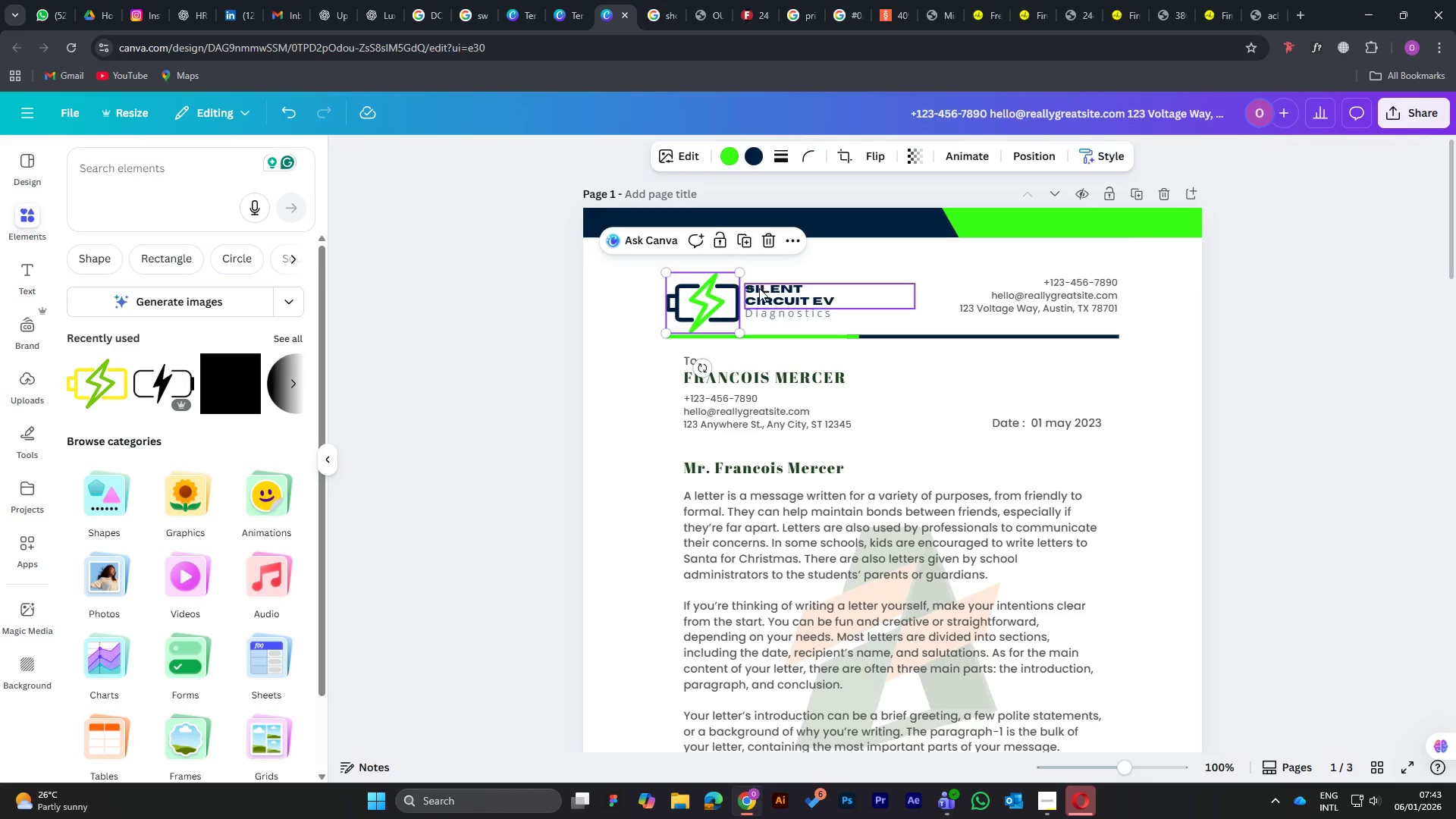 
left_click([774, 290])
 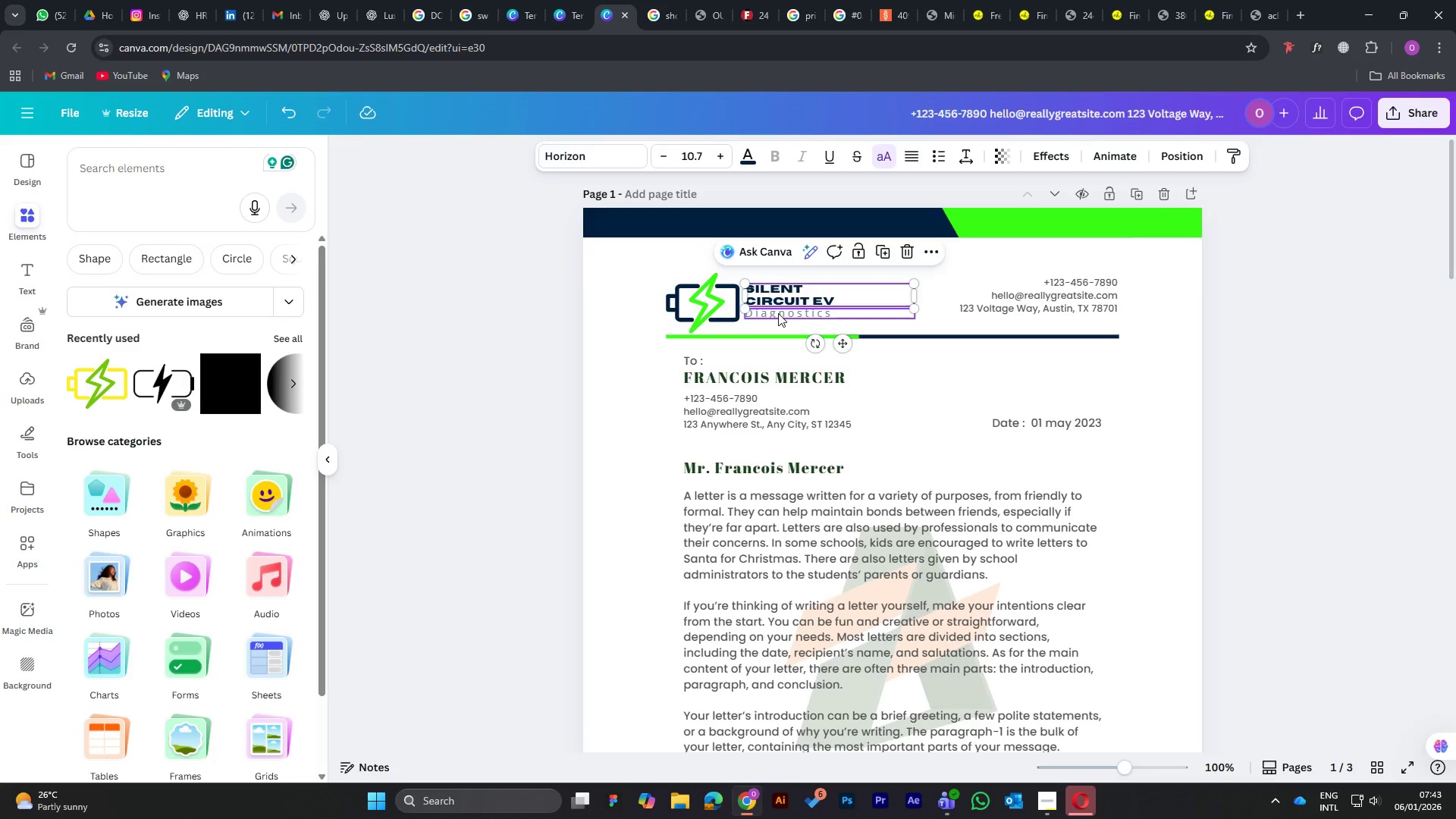 
hold_key(key=ShiftLeft, duration=0.58)
left_click([778, 313])
 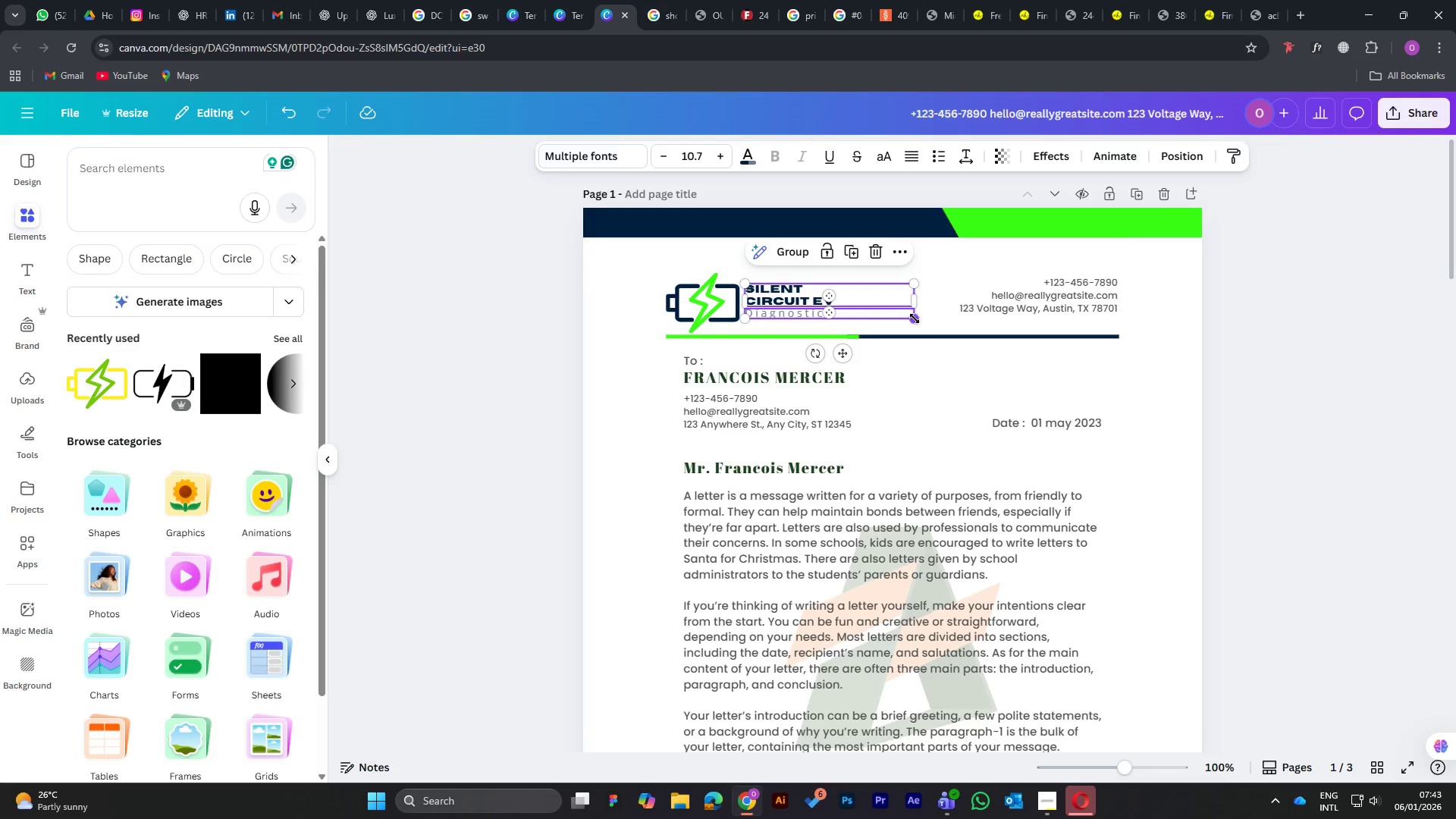 
hold_key(key=ShiftLeft, duration=1.5)
left_click_drag(start_coordinate=[915, 321], to_coordinate=[942, 331])
 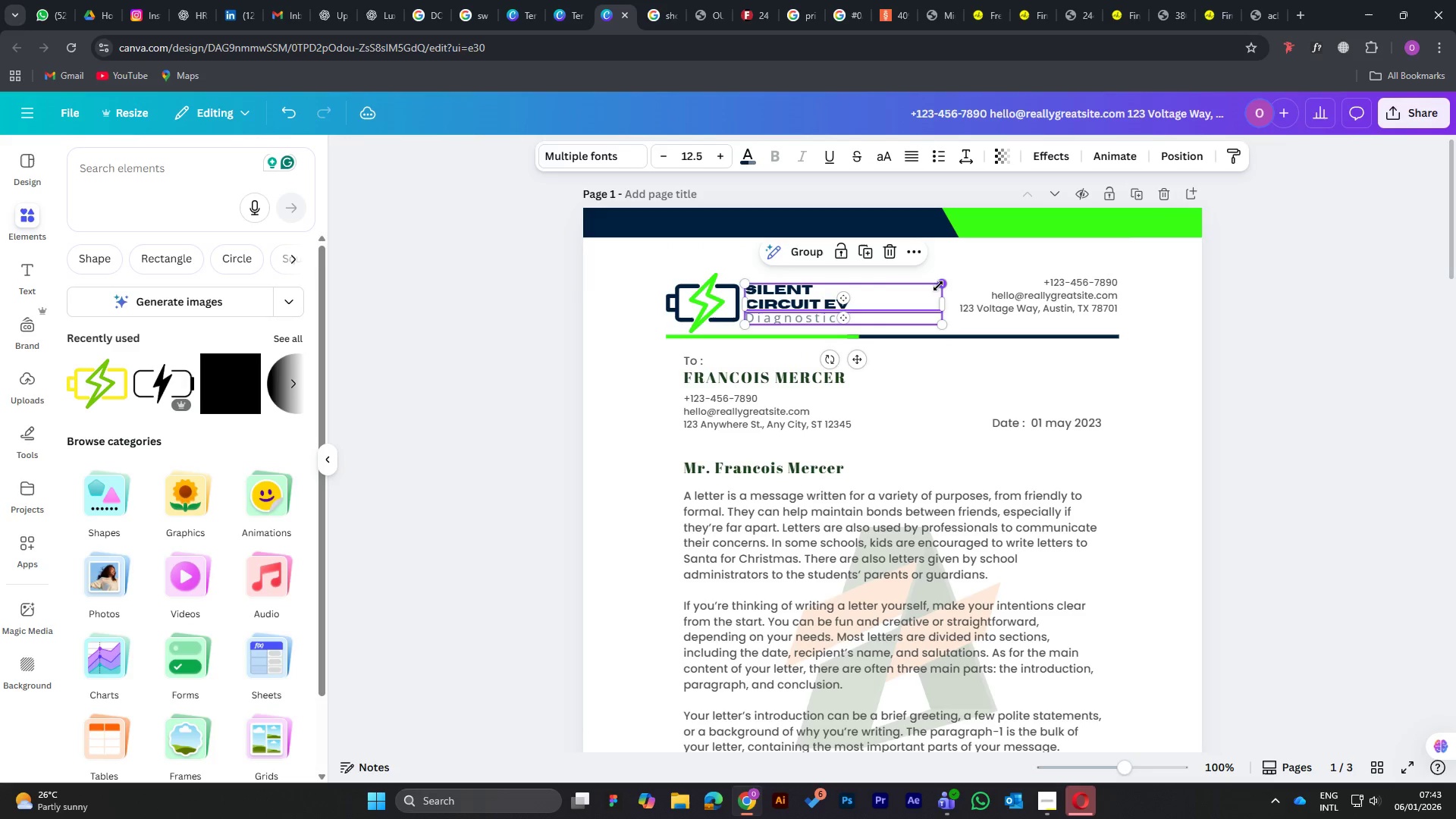 
hold_key(key=ShiftLeft, duration=1.53)
 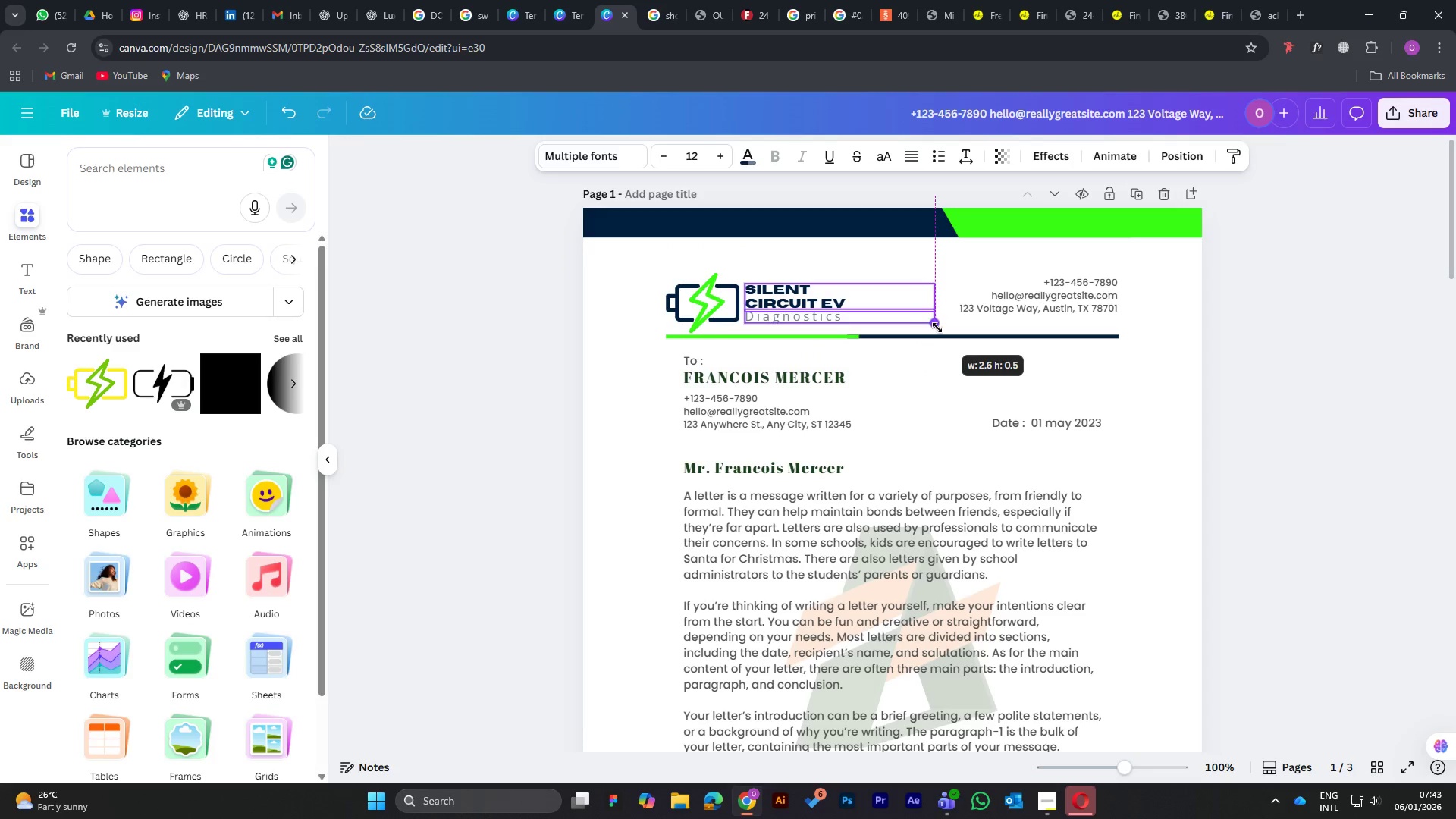 
hold_key(key=ShiftLeft, duration=1.5)
 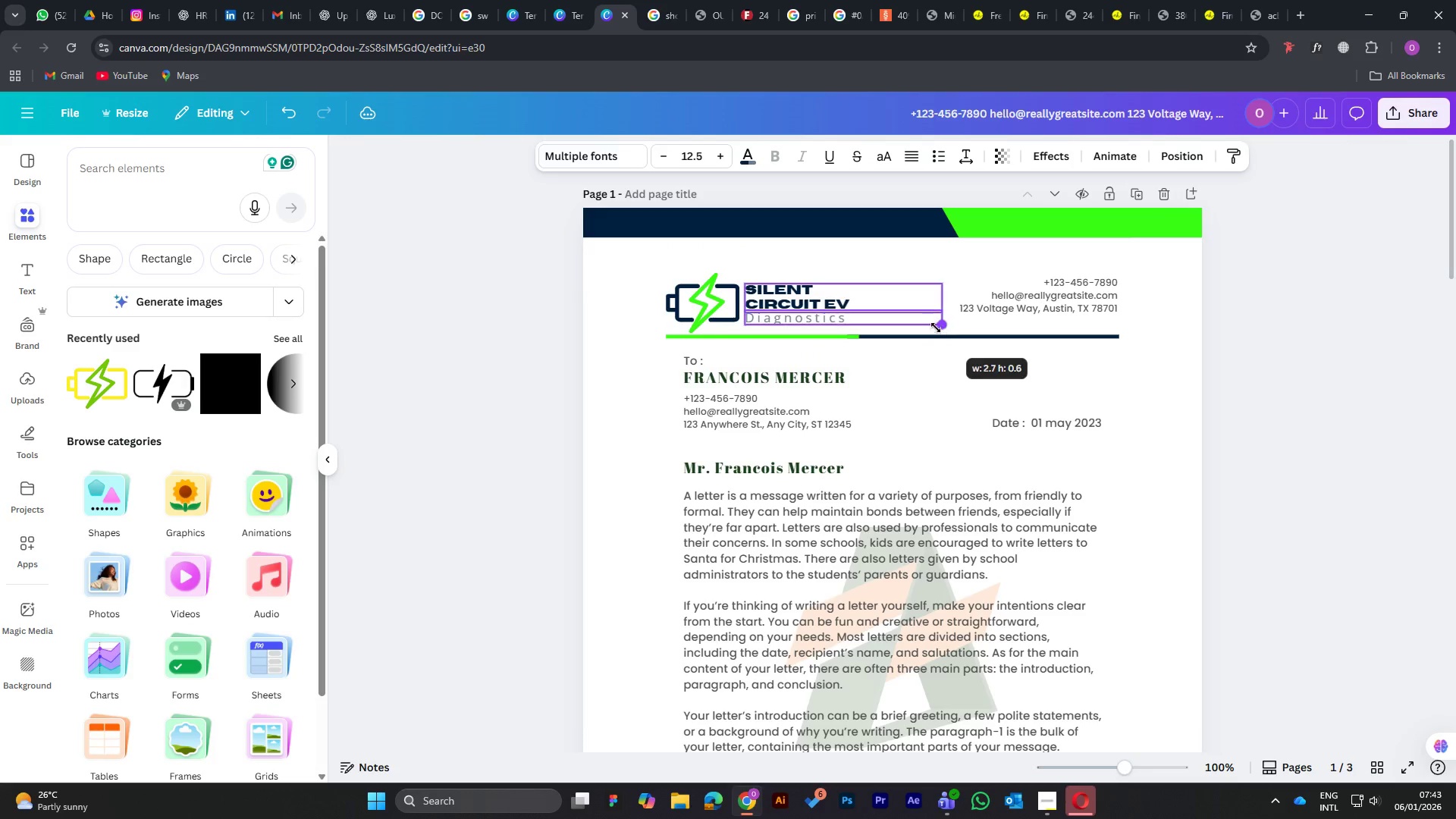 
hold_key(key=ShiftLeft, duration=1.52)
left_click_drag(start_coordinate=[939, 284], to_coordinate=[943, 282])
 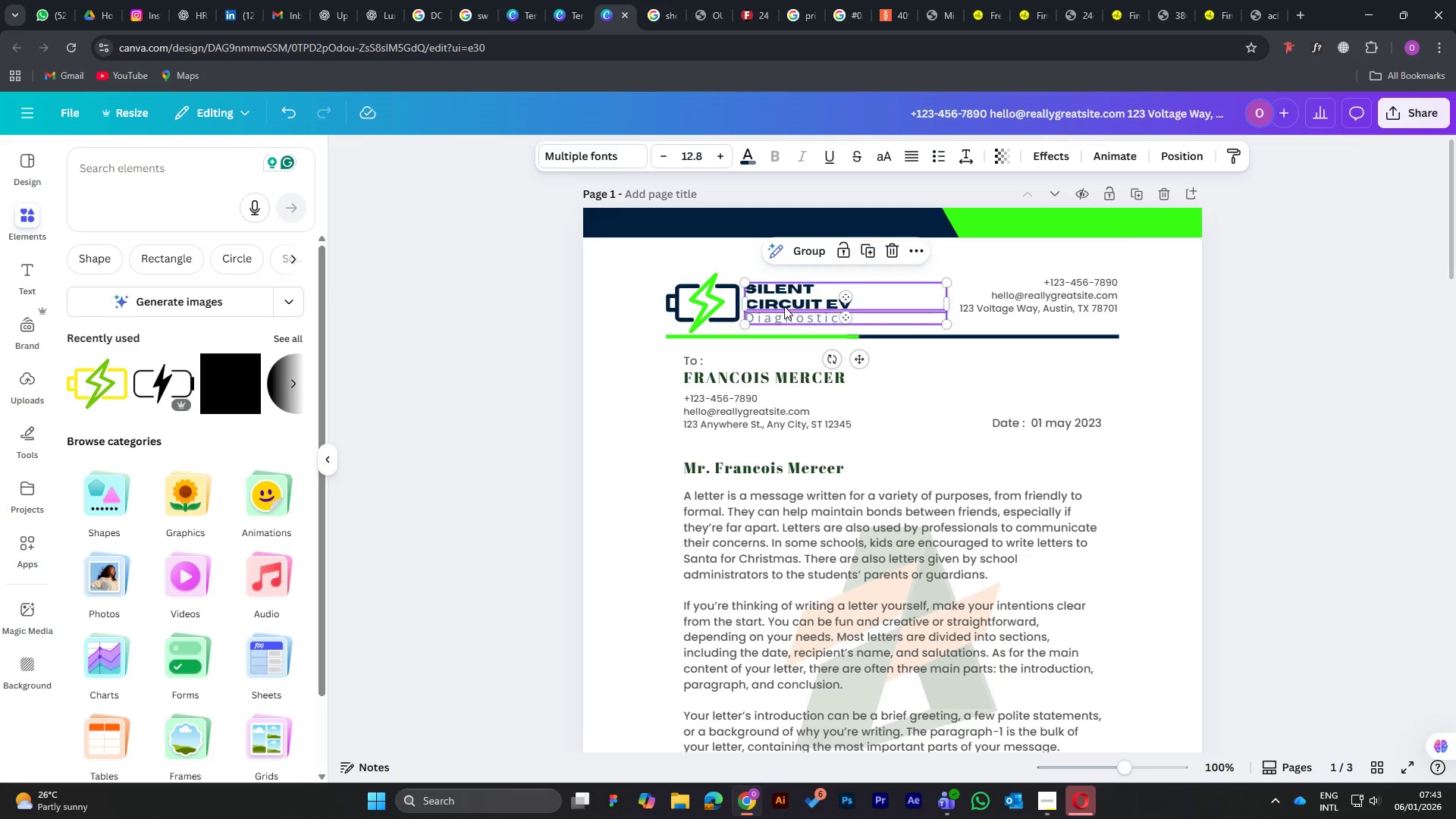 
hold_key(key=ShiftLeft, duration=0.72)
 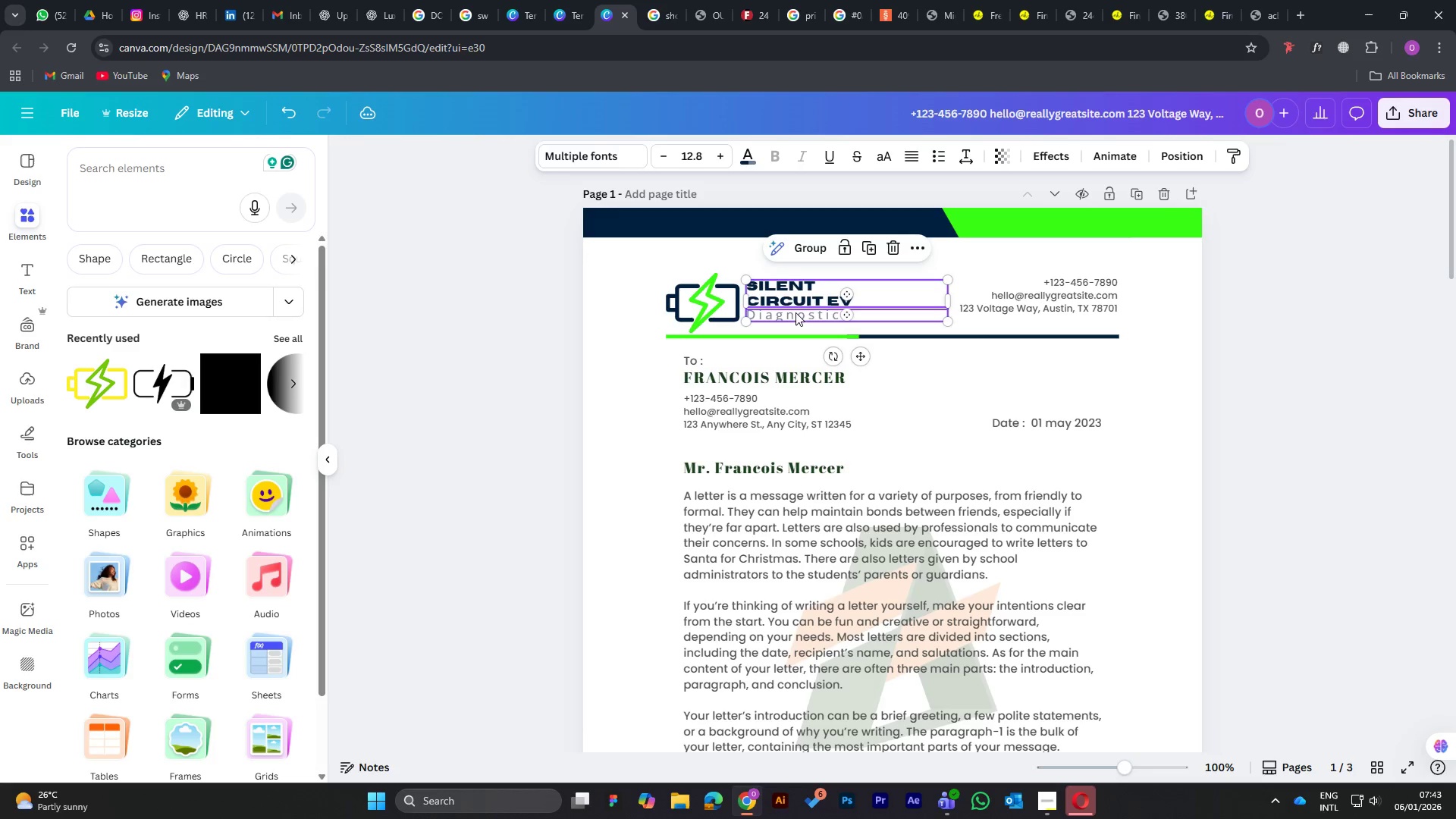 
key(ArrowUp)
 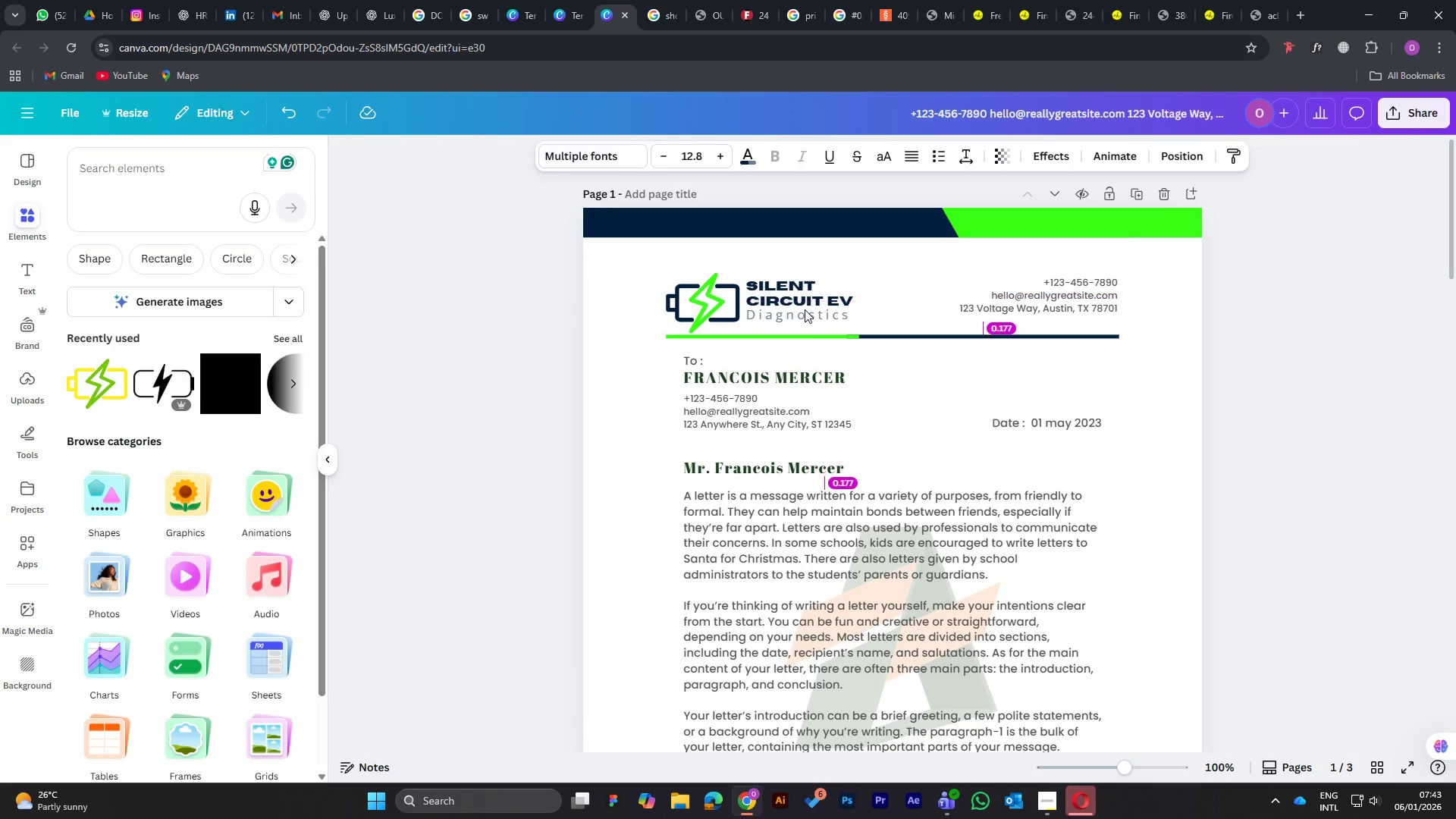 
key(ArrowDown)
 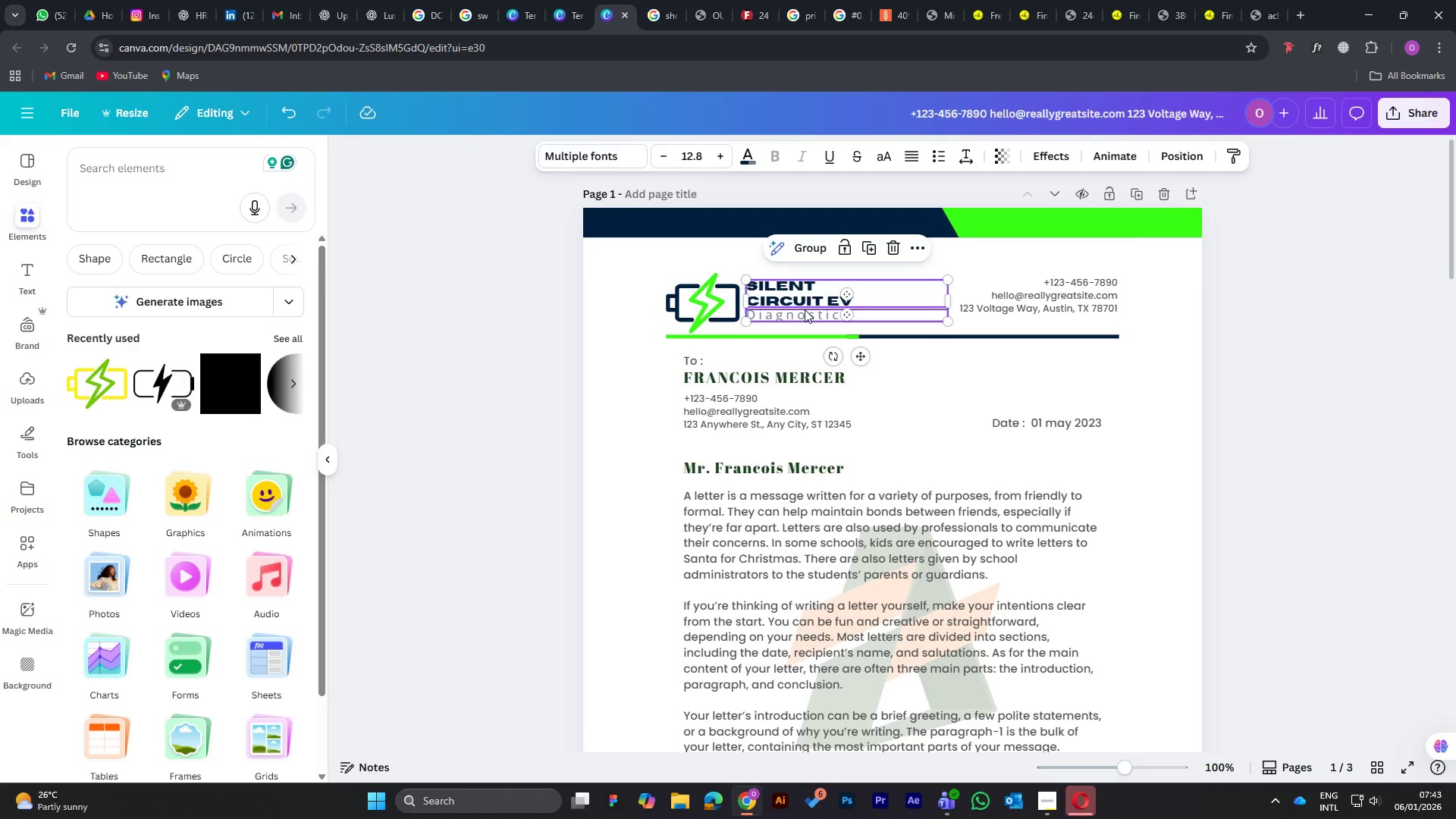 
key(ArrowDown)
 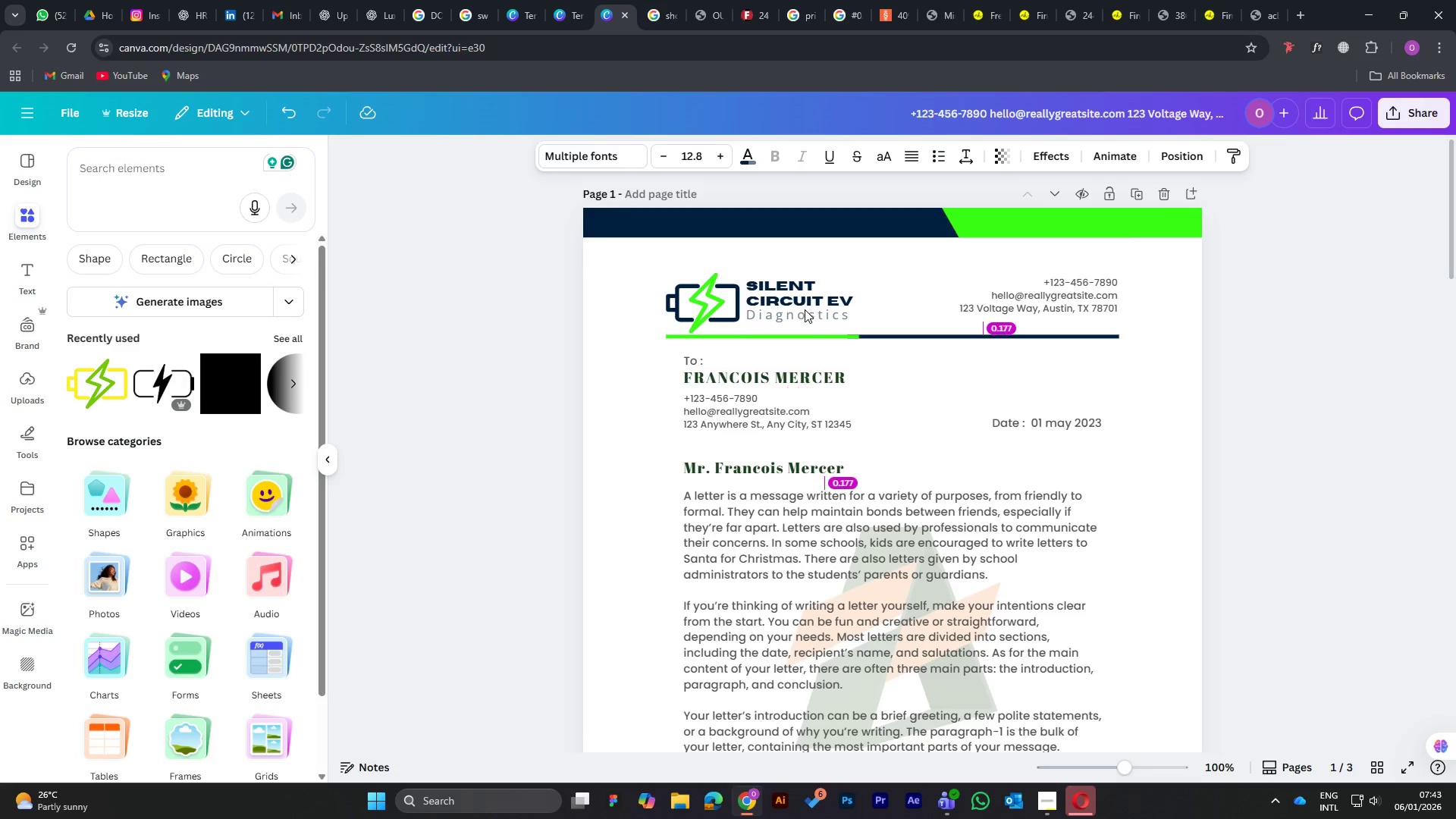 
key(ArrowUp)
 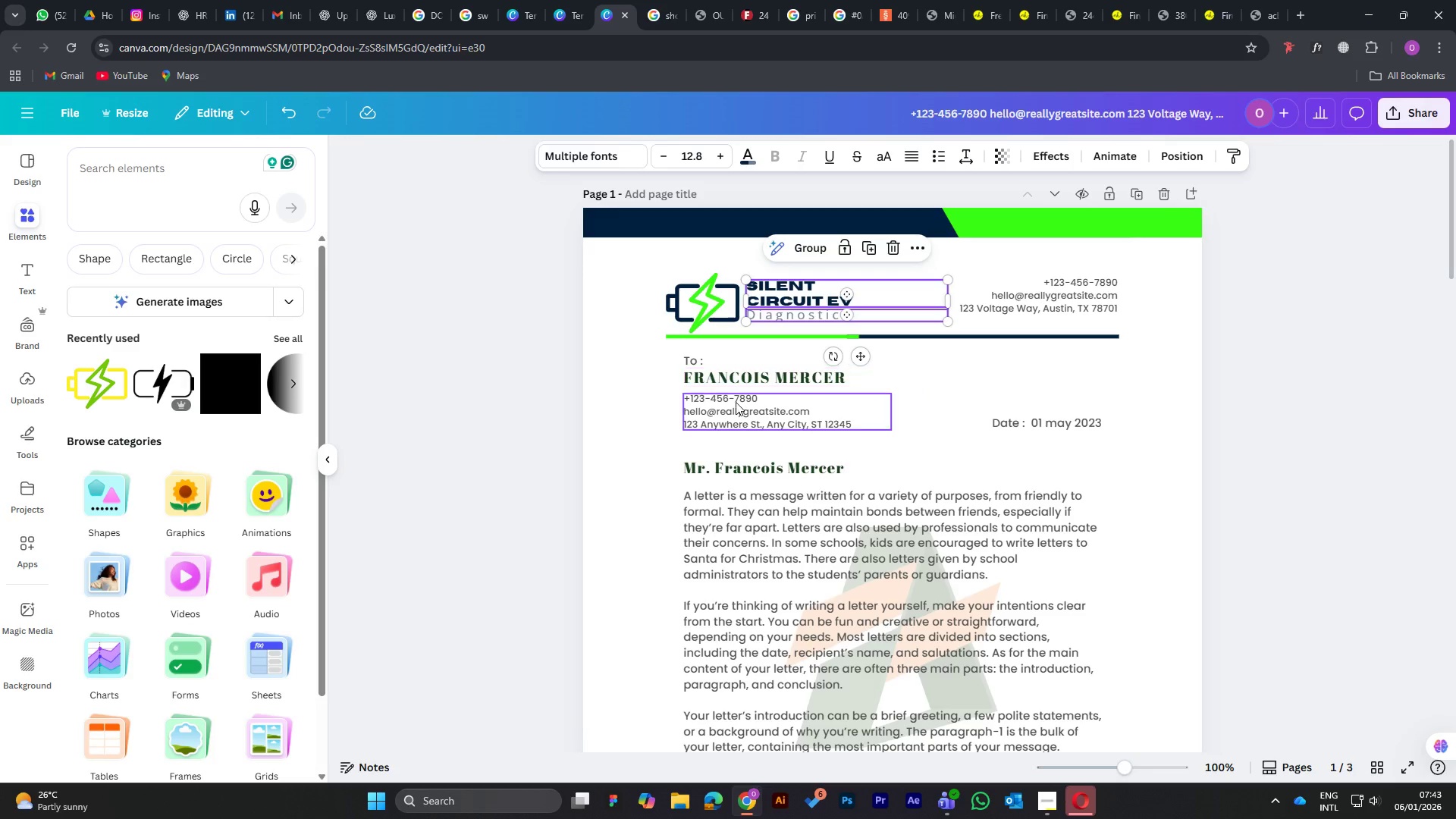 
left_click([654, 418])
 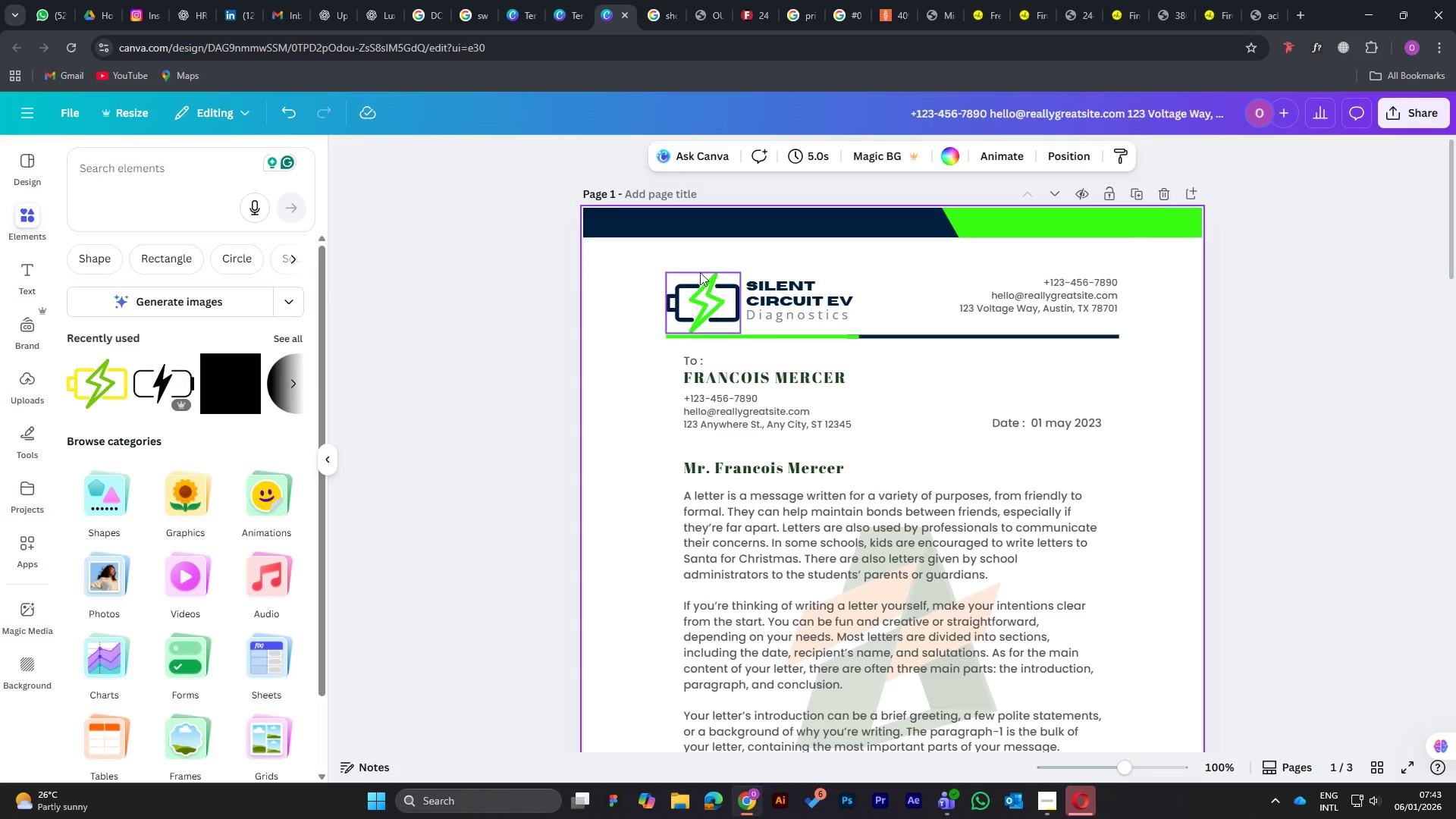 
wait(6.09)
 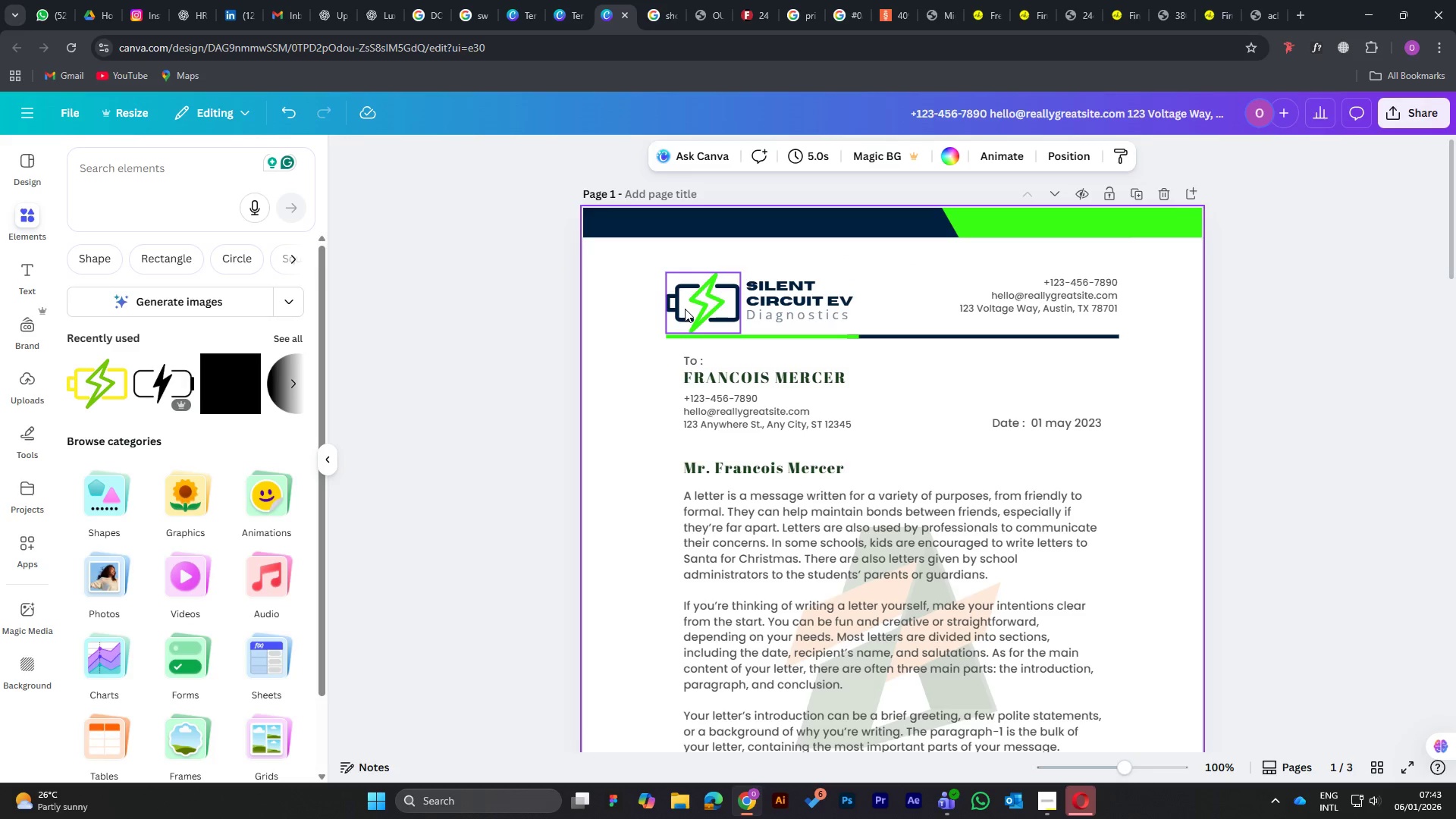 
left_click_drag(start_coordinate=[657, 261], to_coordinate=[853, 325])
 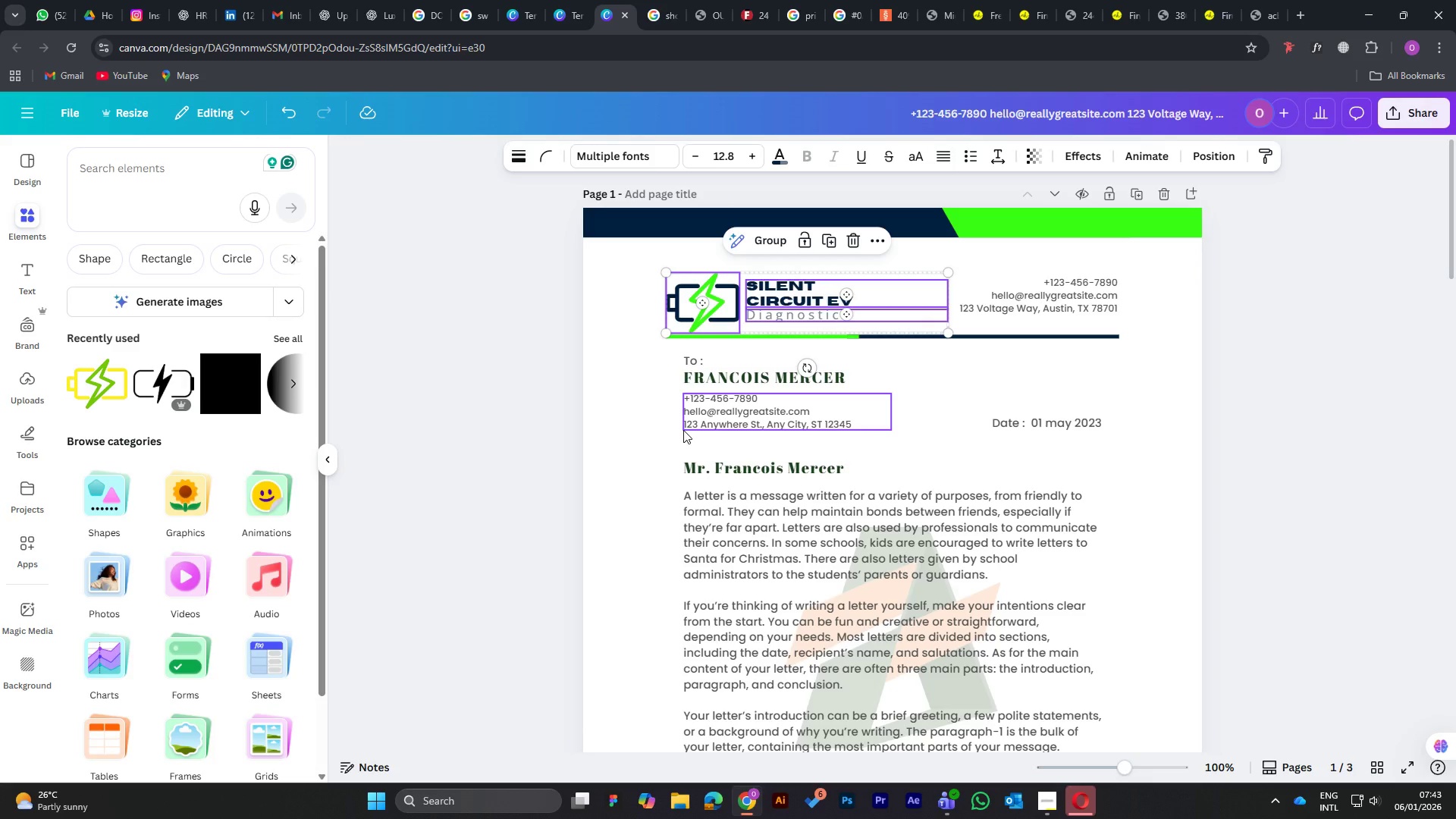 
key(Control+G)
 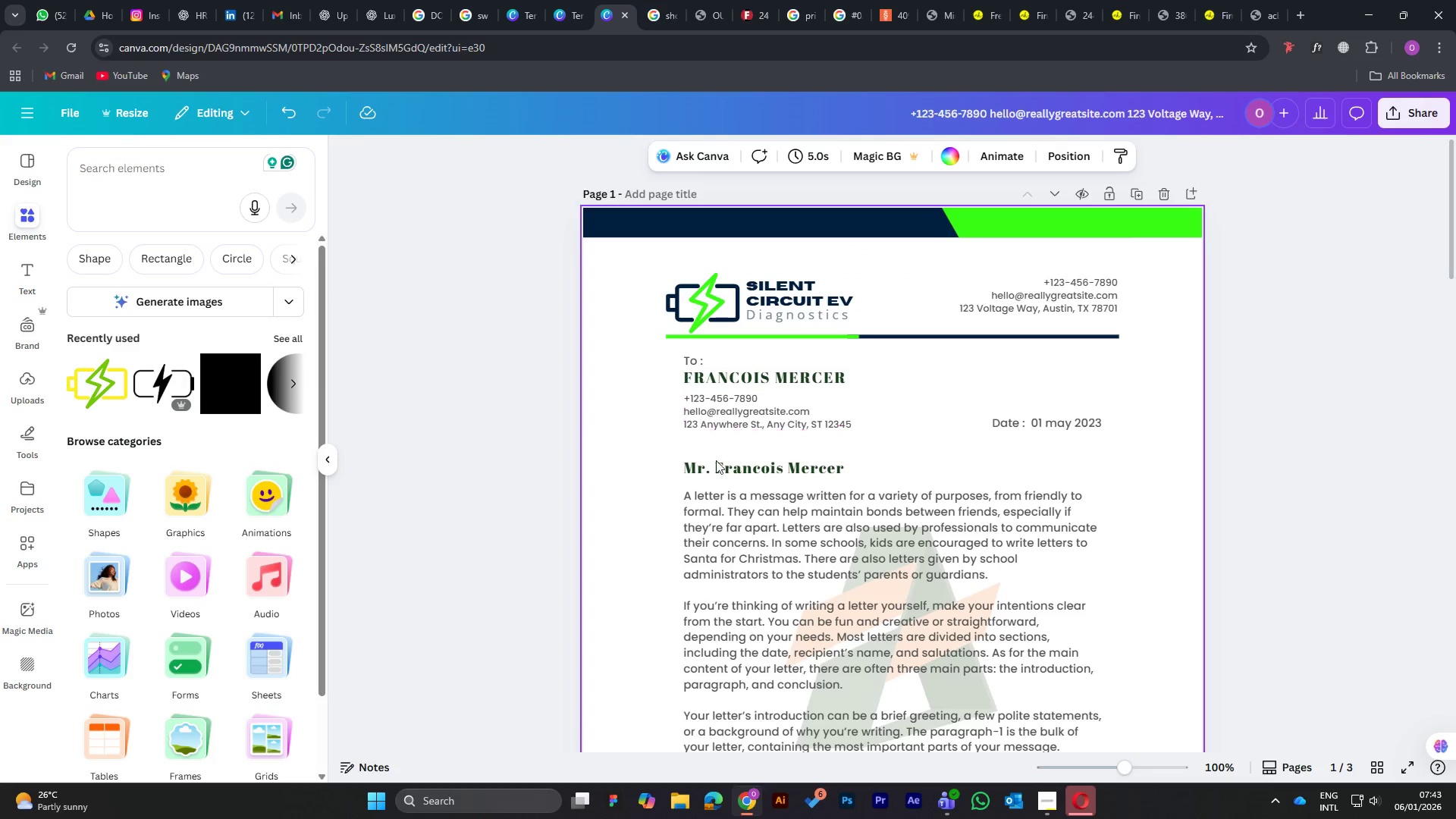 
wait(8.12)
 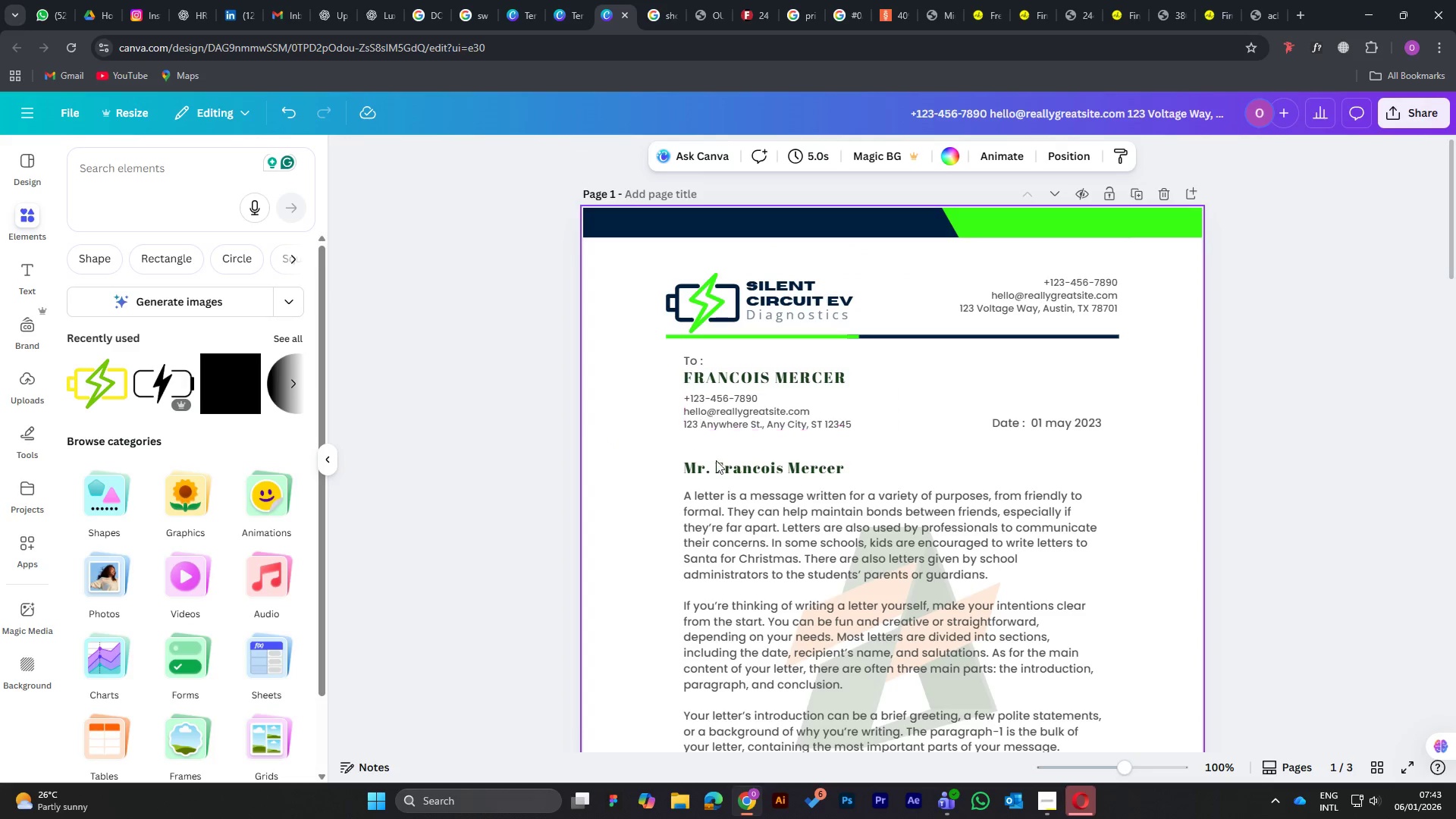 
left_click([1050, 730])